 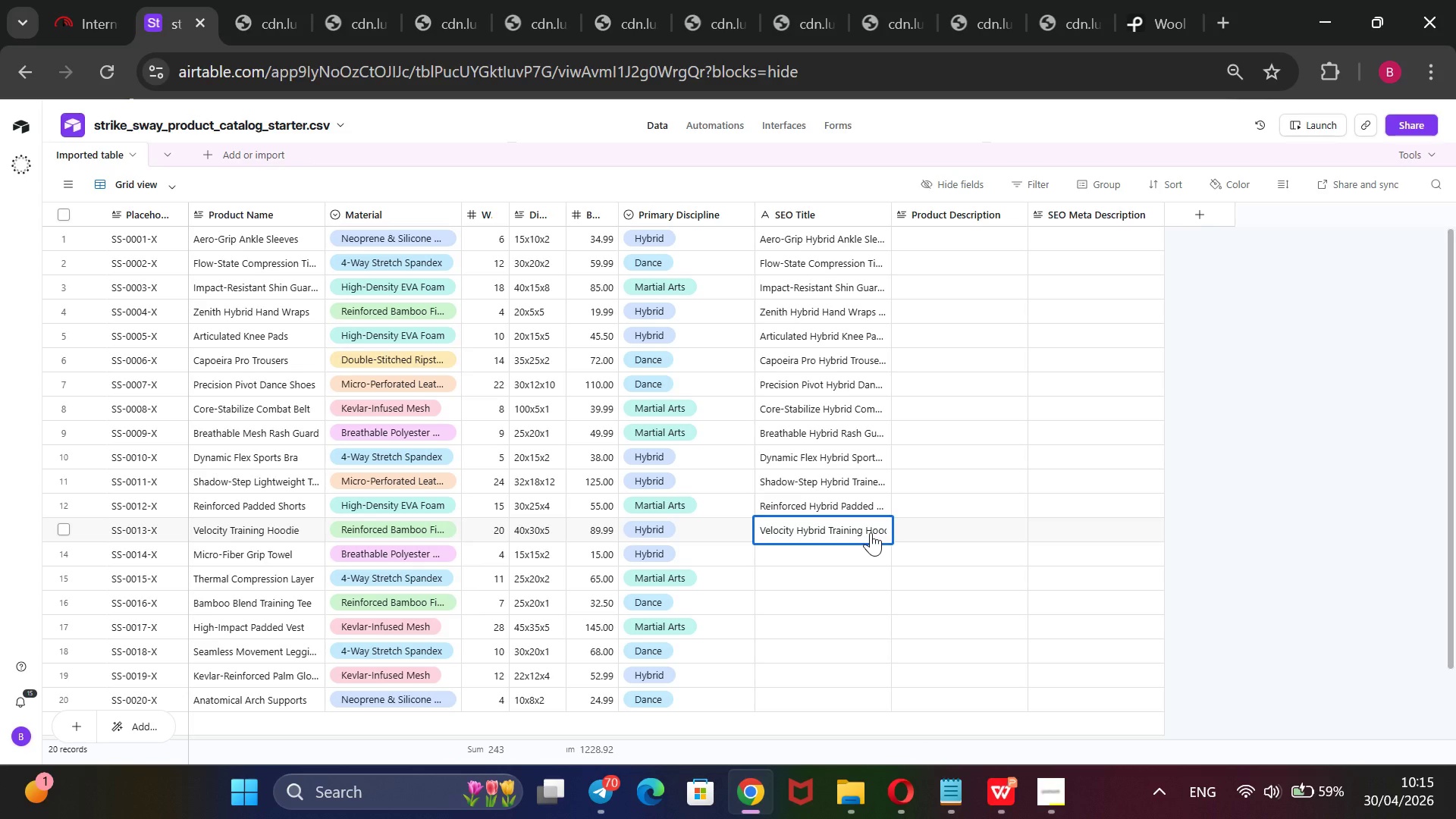 
left_click([871, 532])
 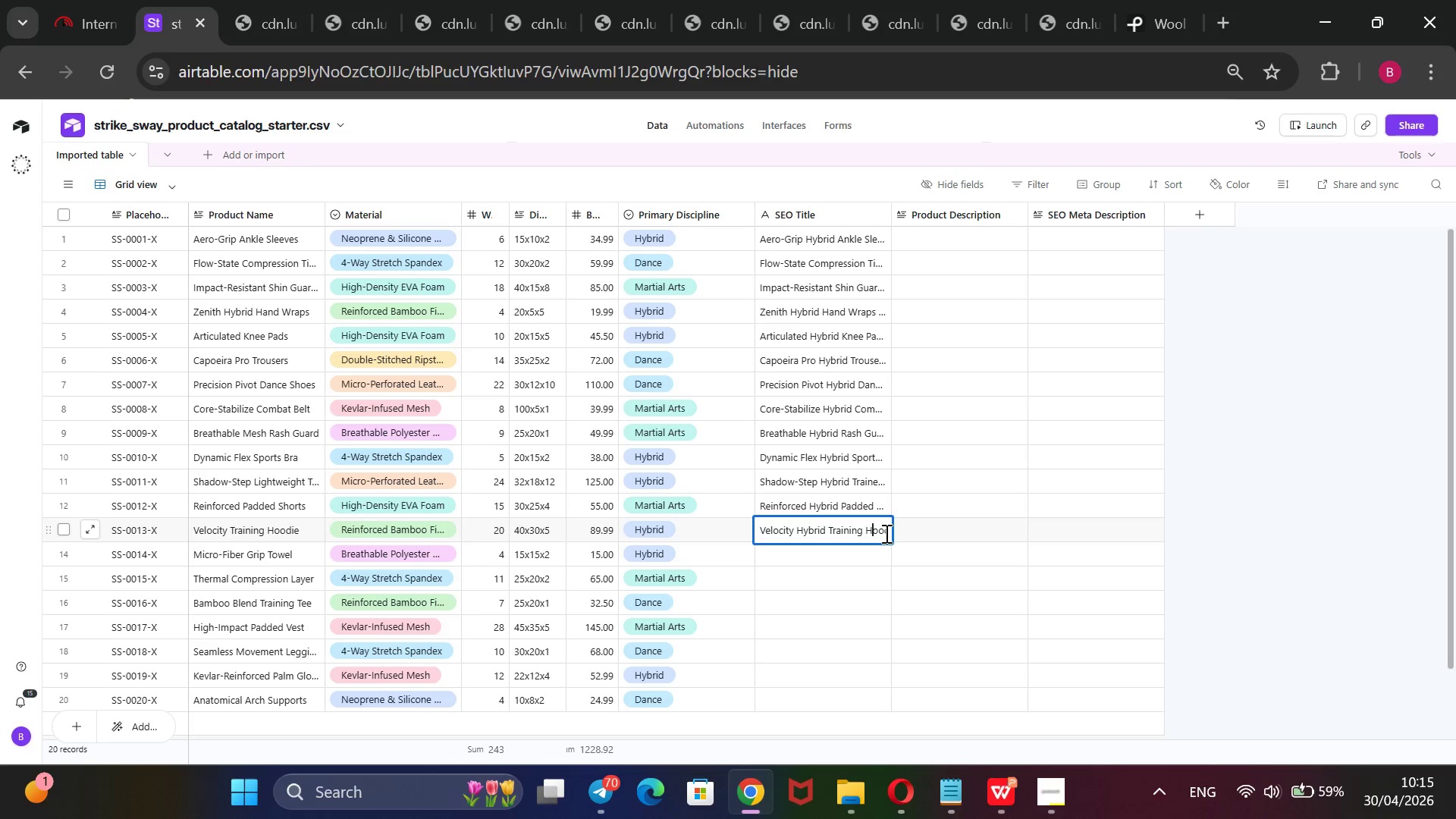 
hold_key(key=ArrowRight, duration=1.5)
 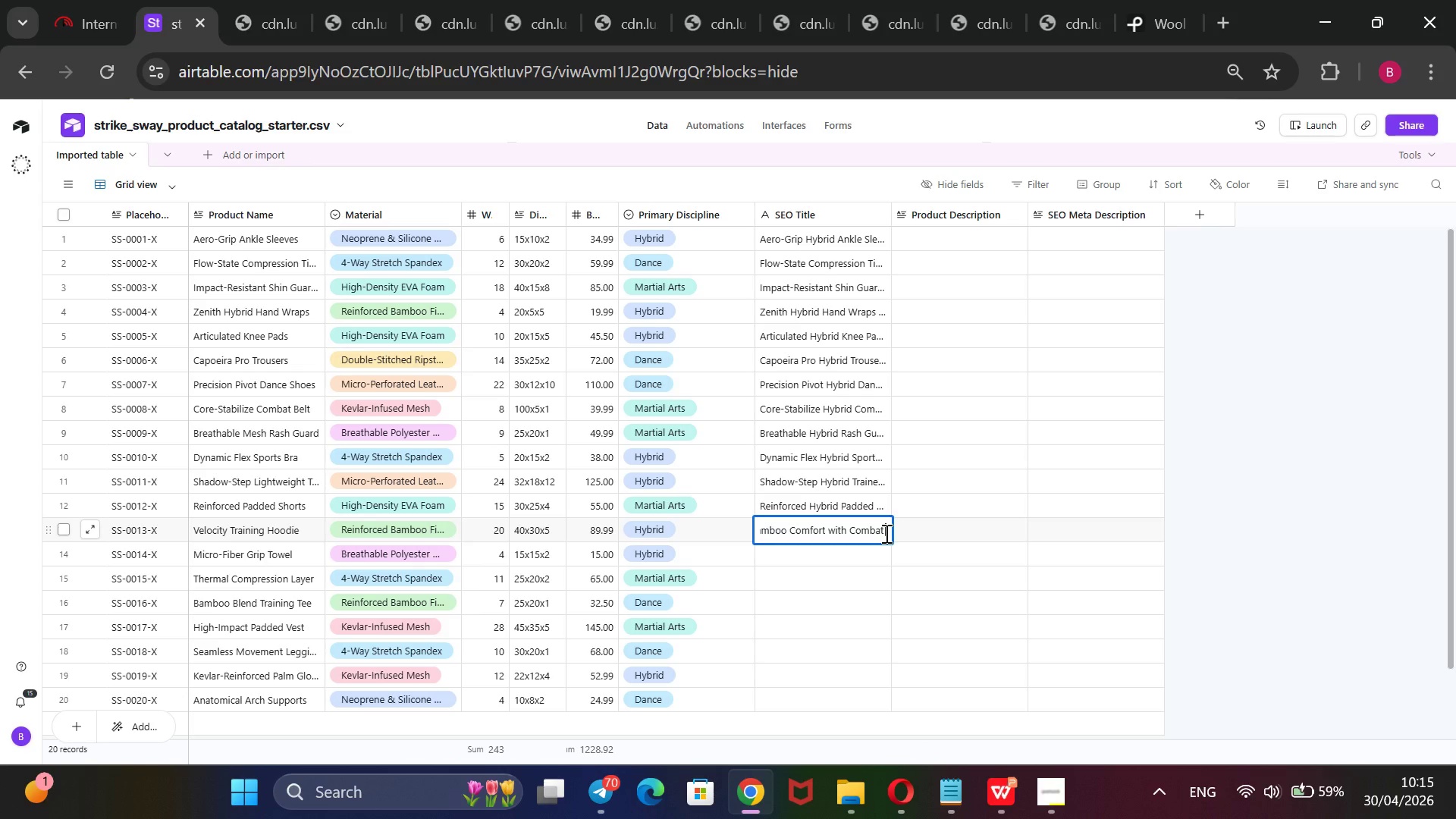 
hold_key(key=ArrowRight, duration=0.89)
 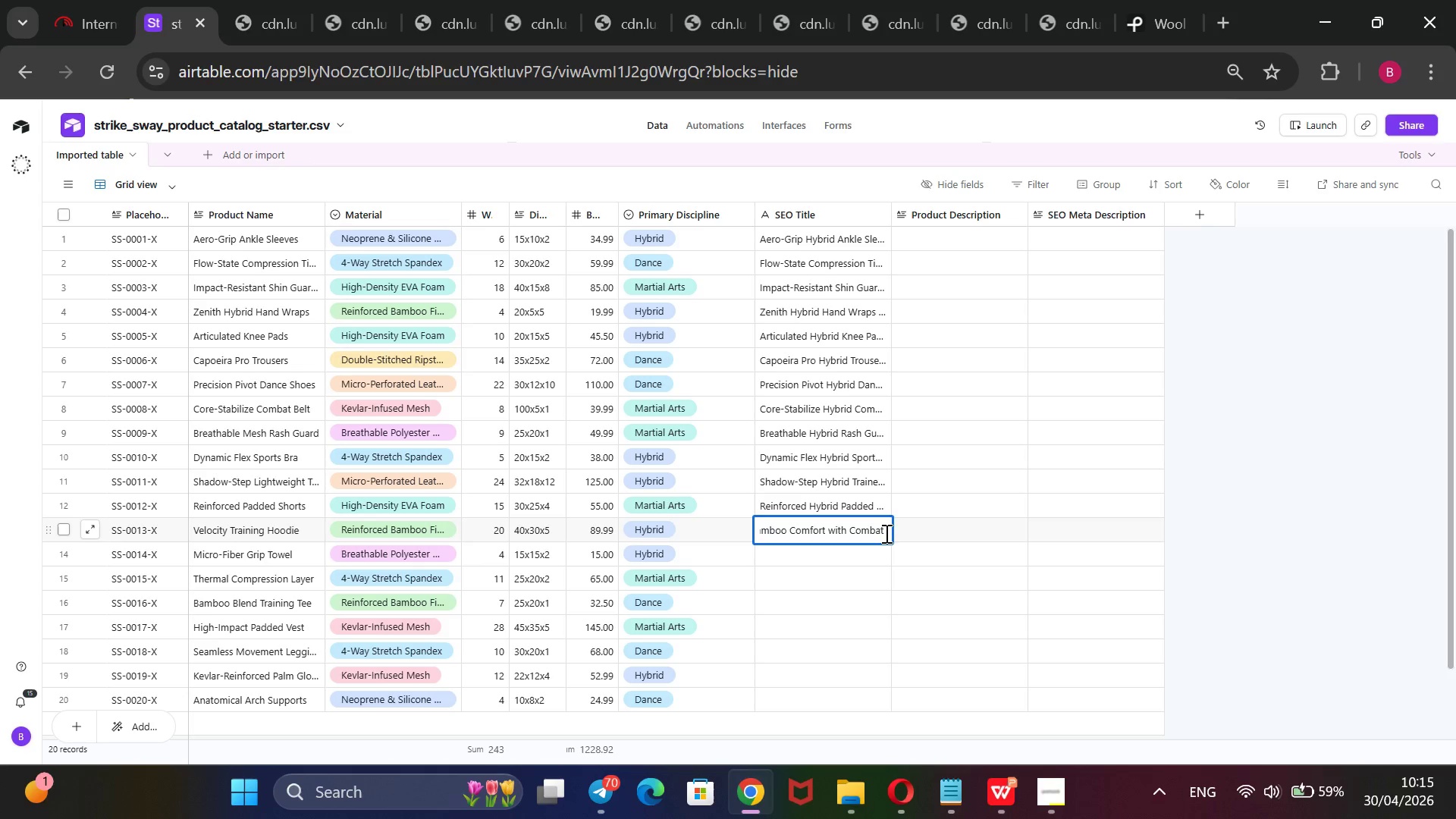 
type(Resilence)
 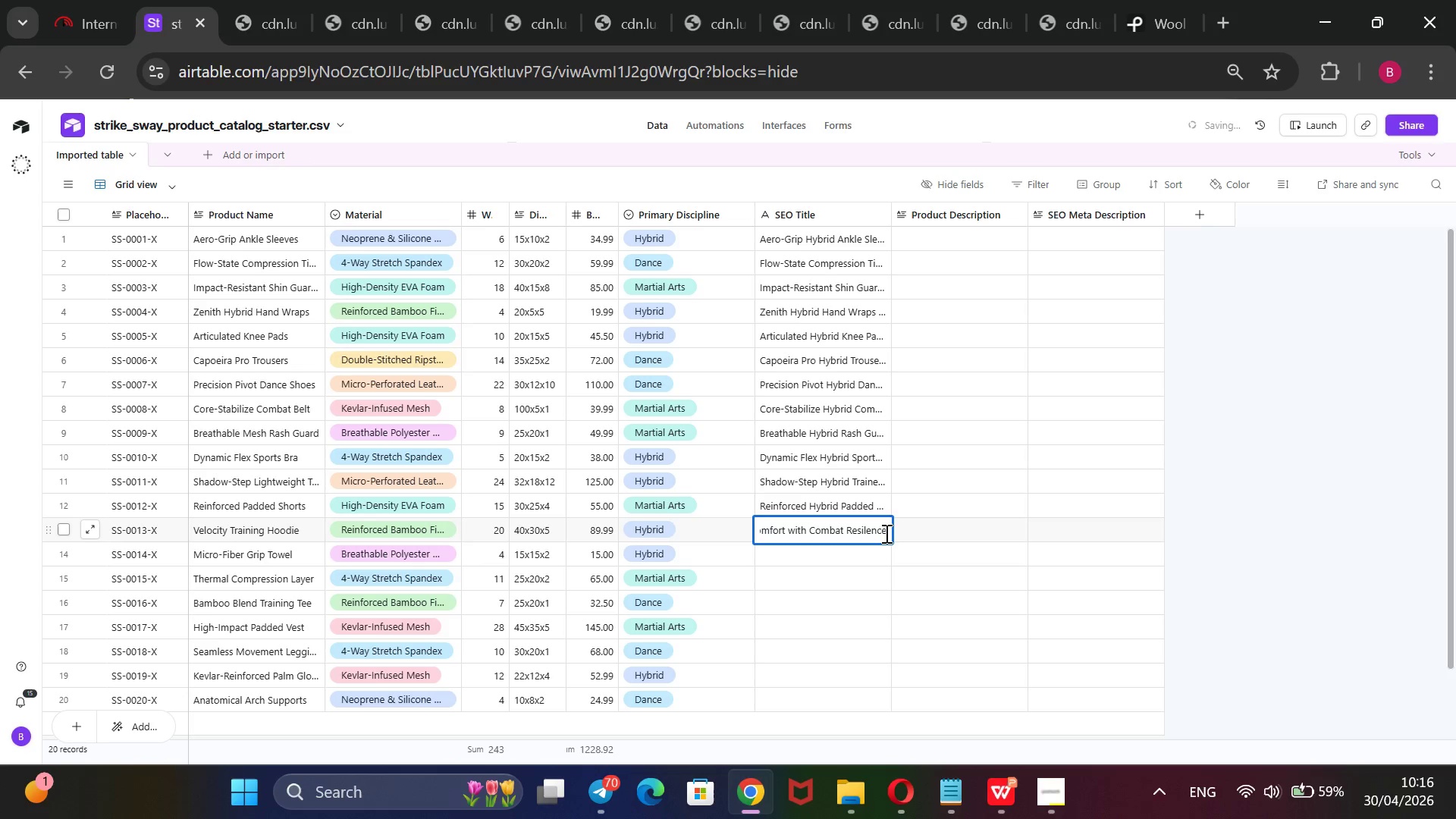 
key(Enter)
 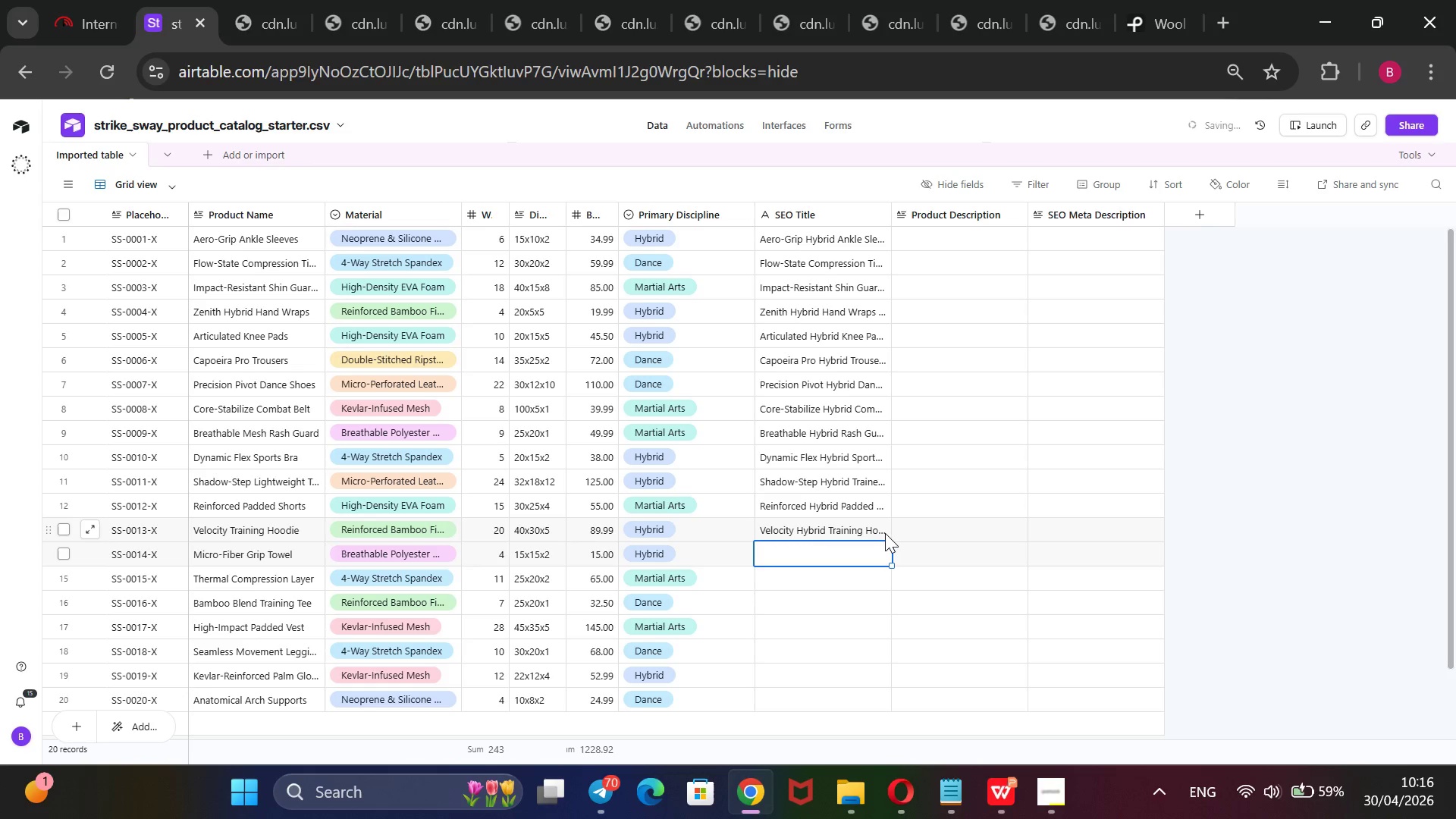 
type(Micor-Fiber Hybrid)
 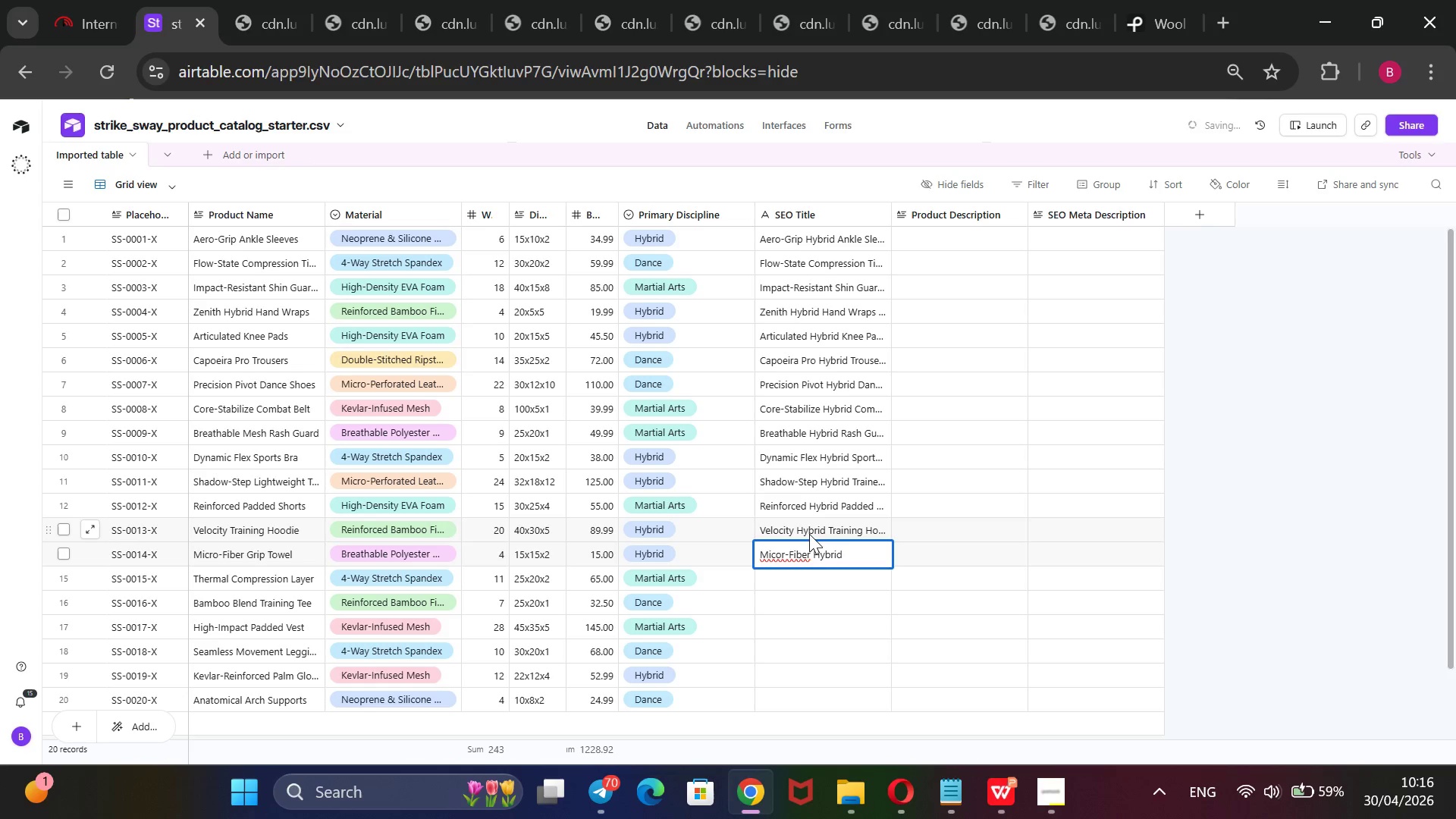 
hold_key(key=ArrowLeft, duration=0.89)
 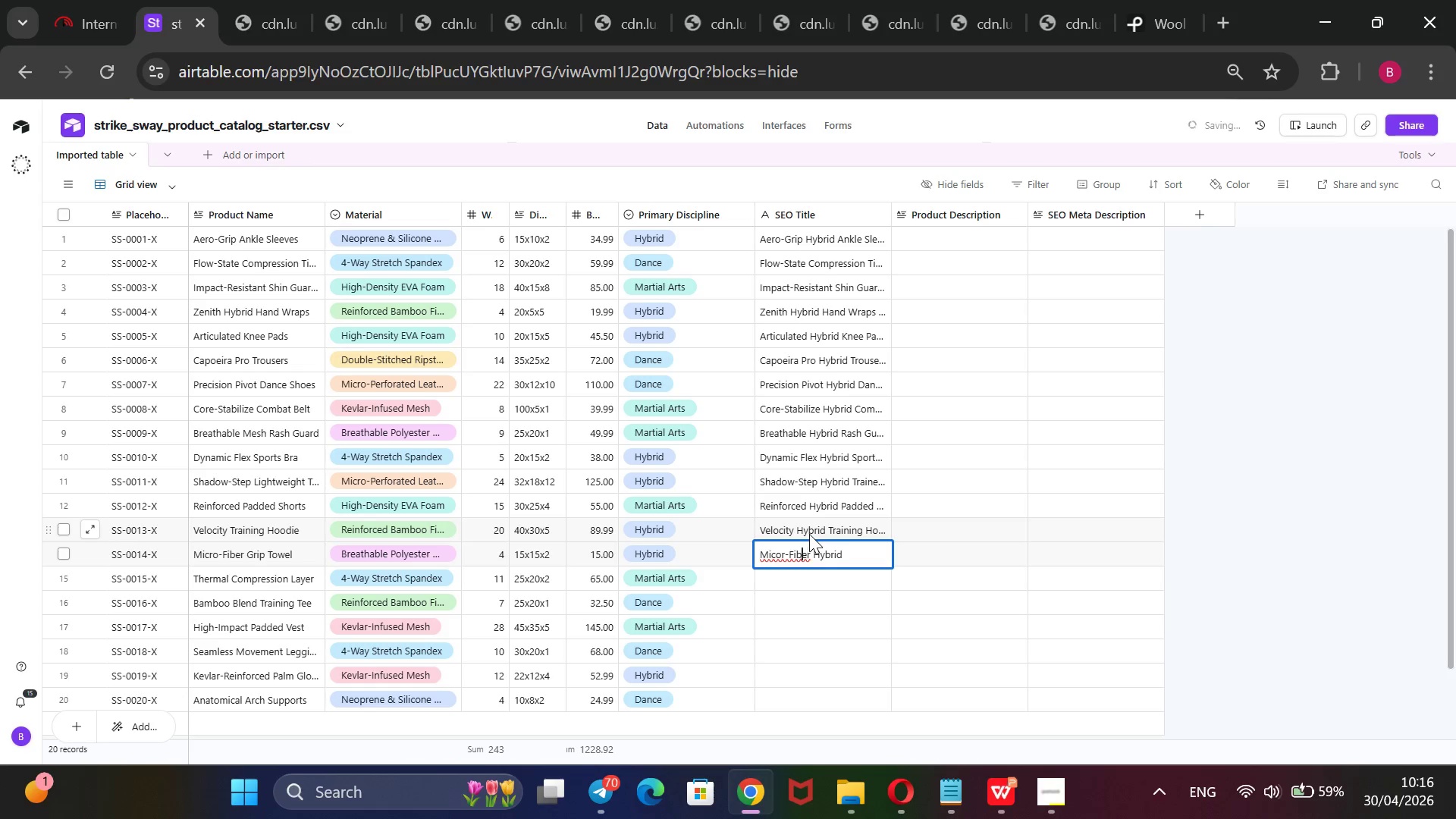 
hold_key(key=ArrowLeft, duration=0.66)
 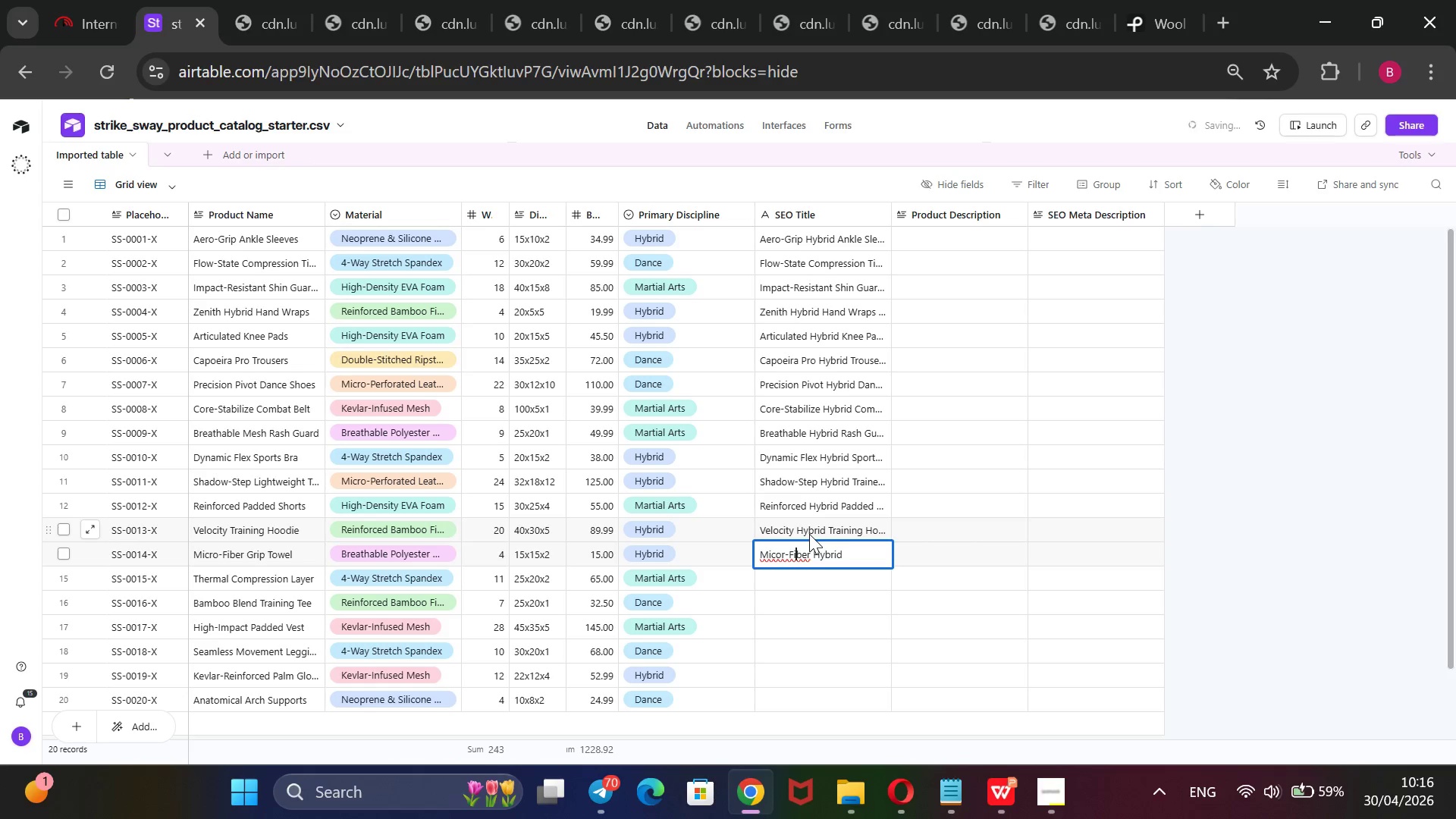 
key(ArrowLeft)
 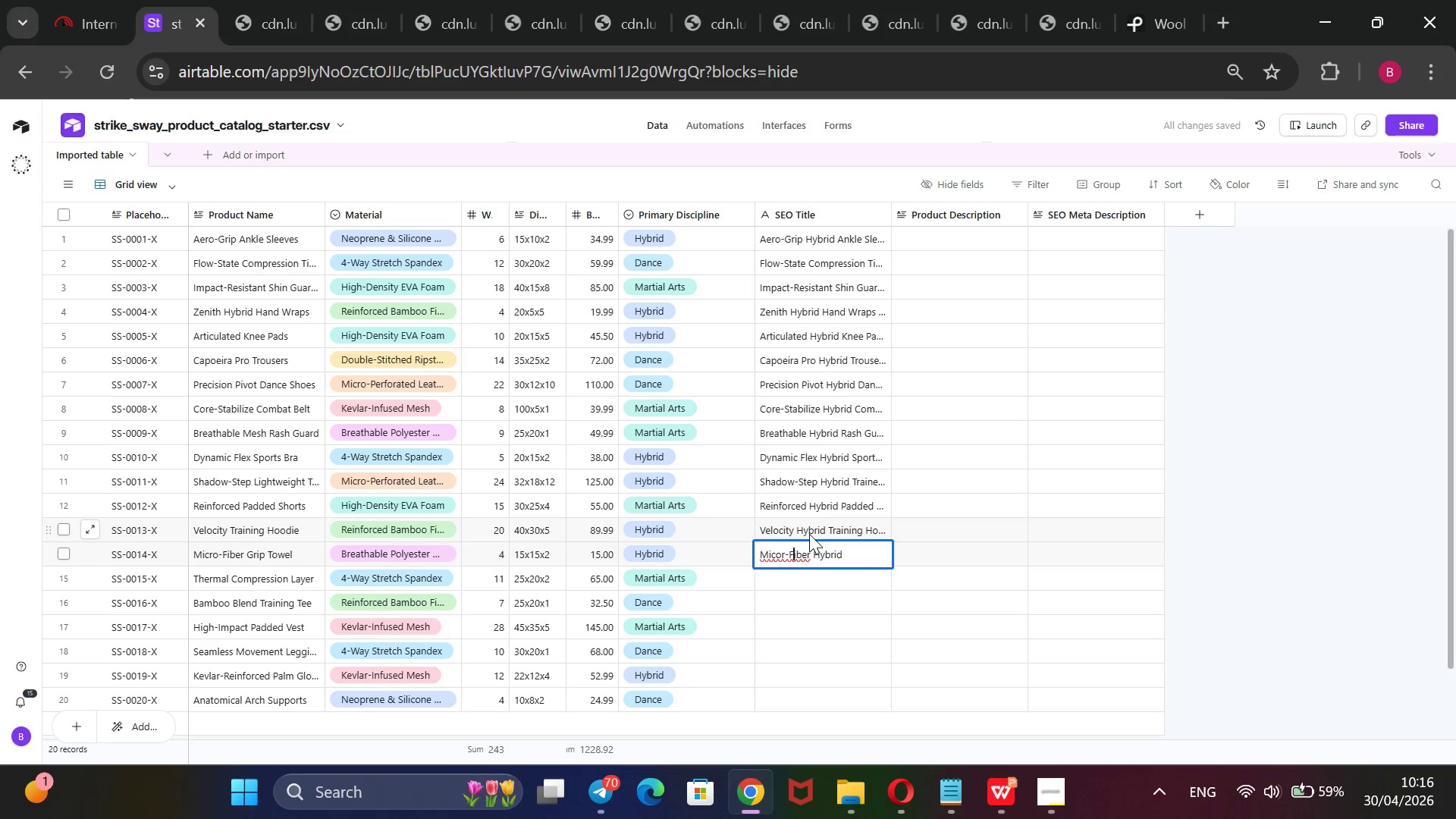 
key(ArrowLeft)
 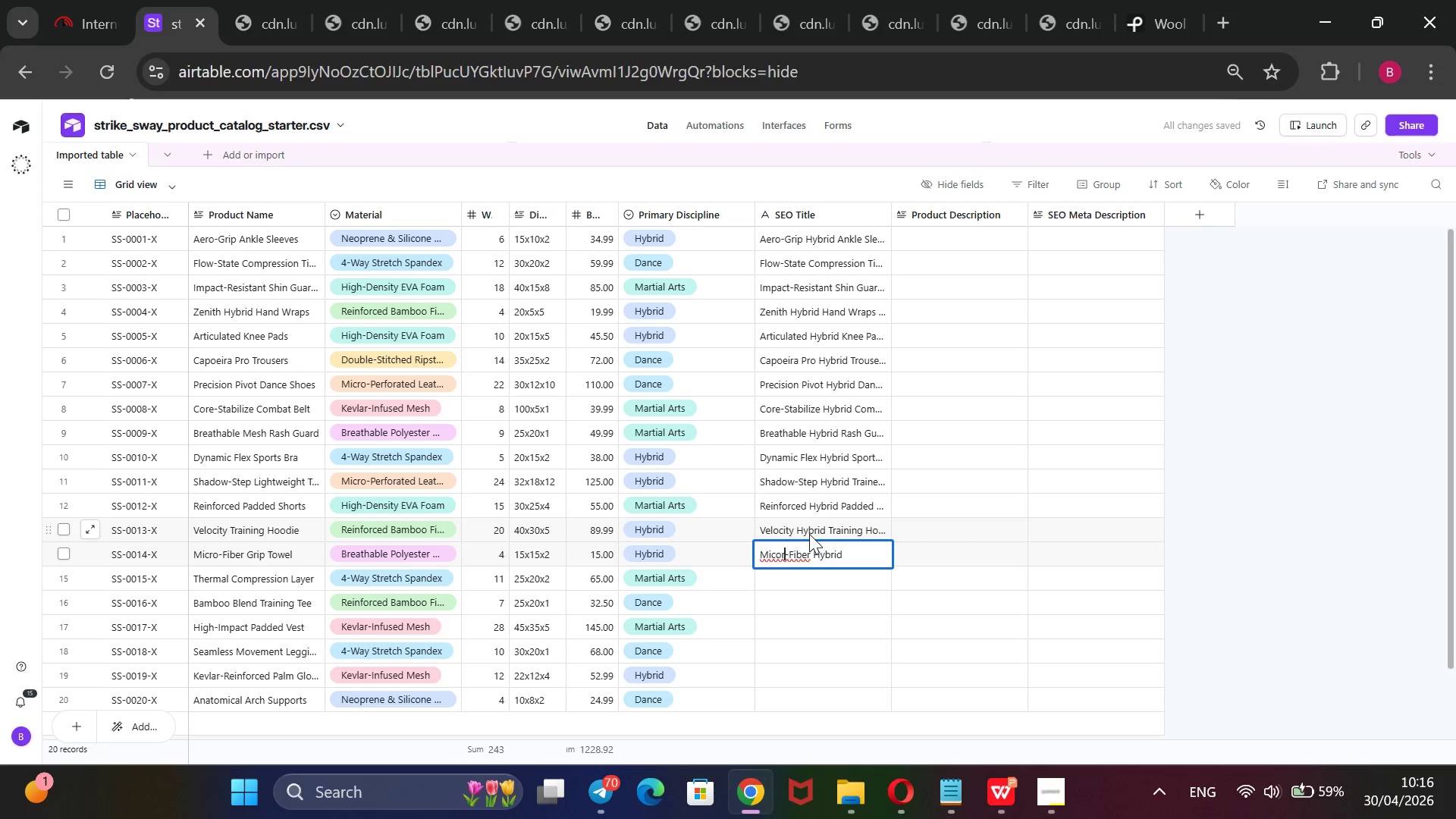 
key(ArrowLeft)
 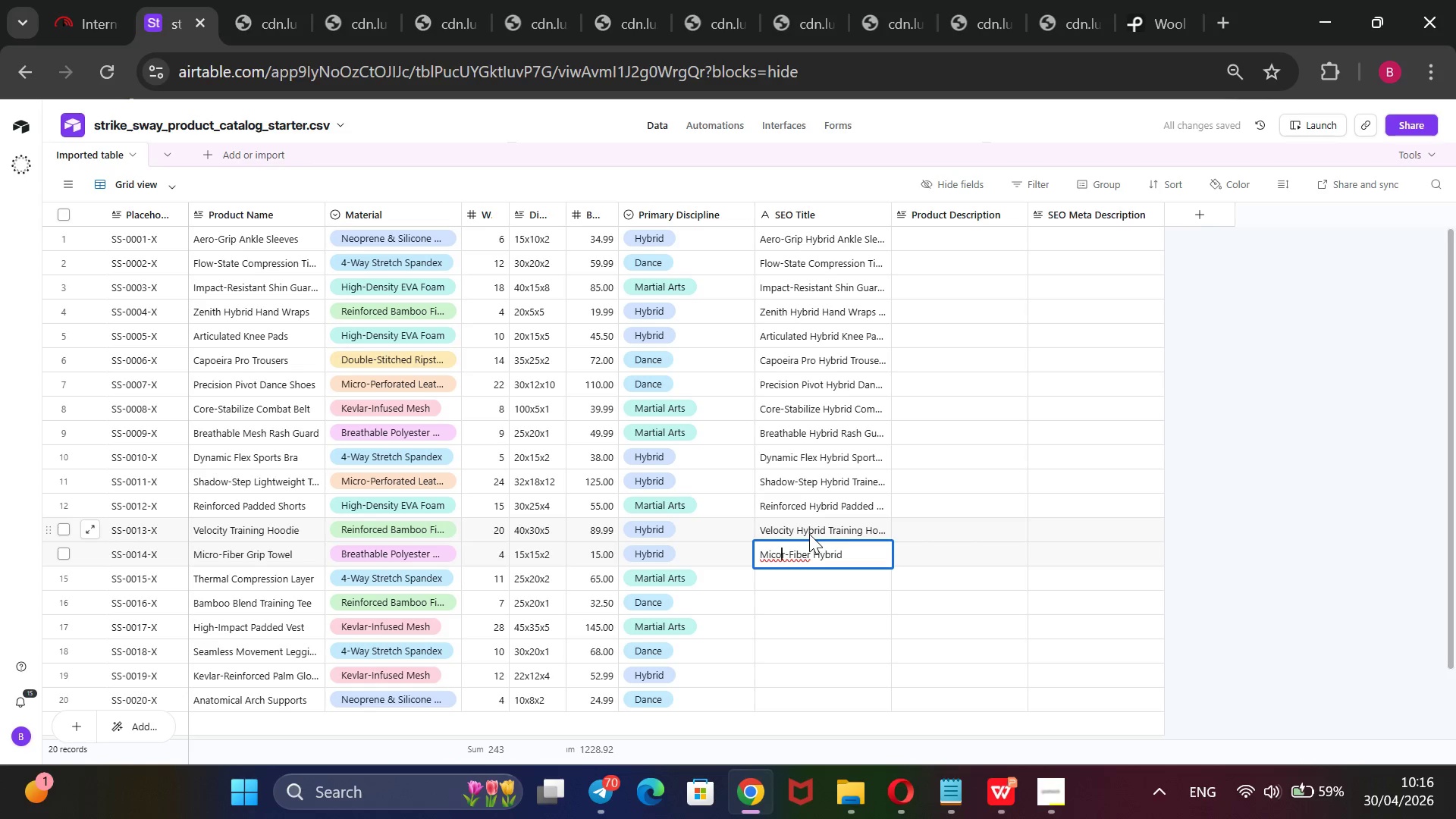 
key(ArrowLeft)
 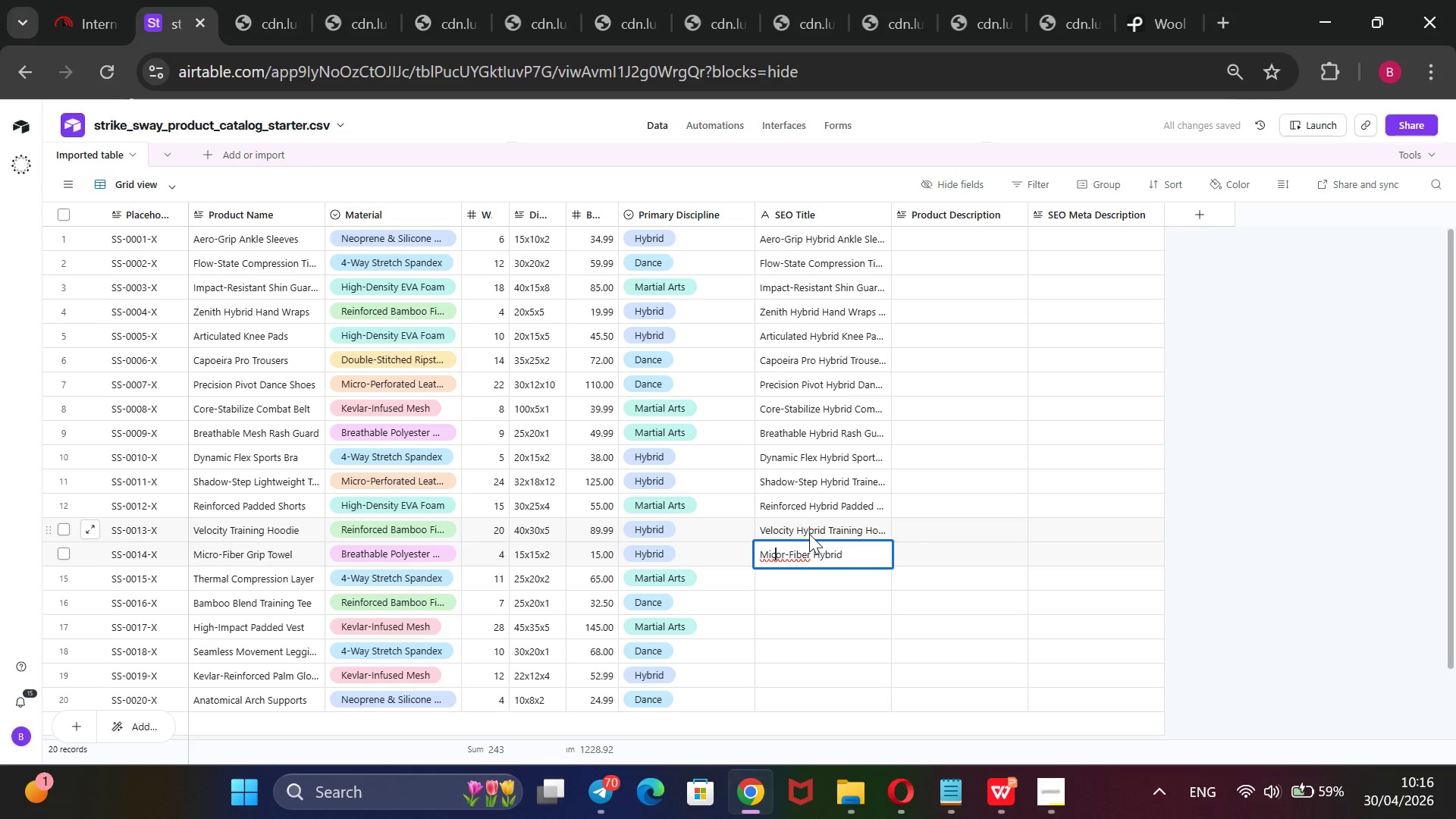 
key(ArrowLeft)
 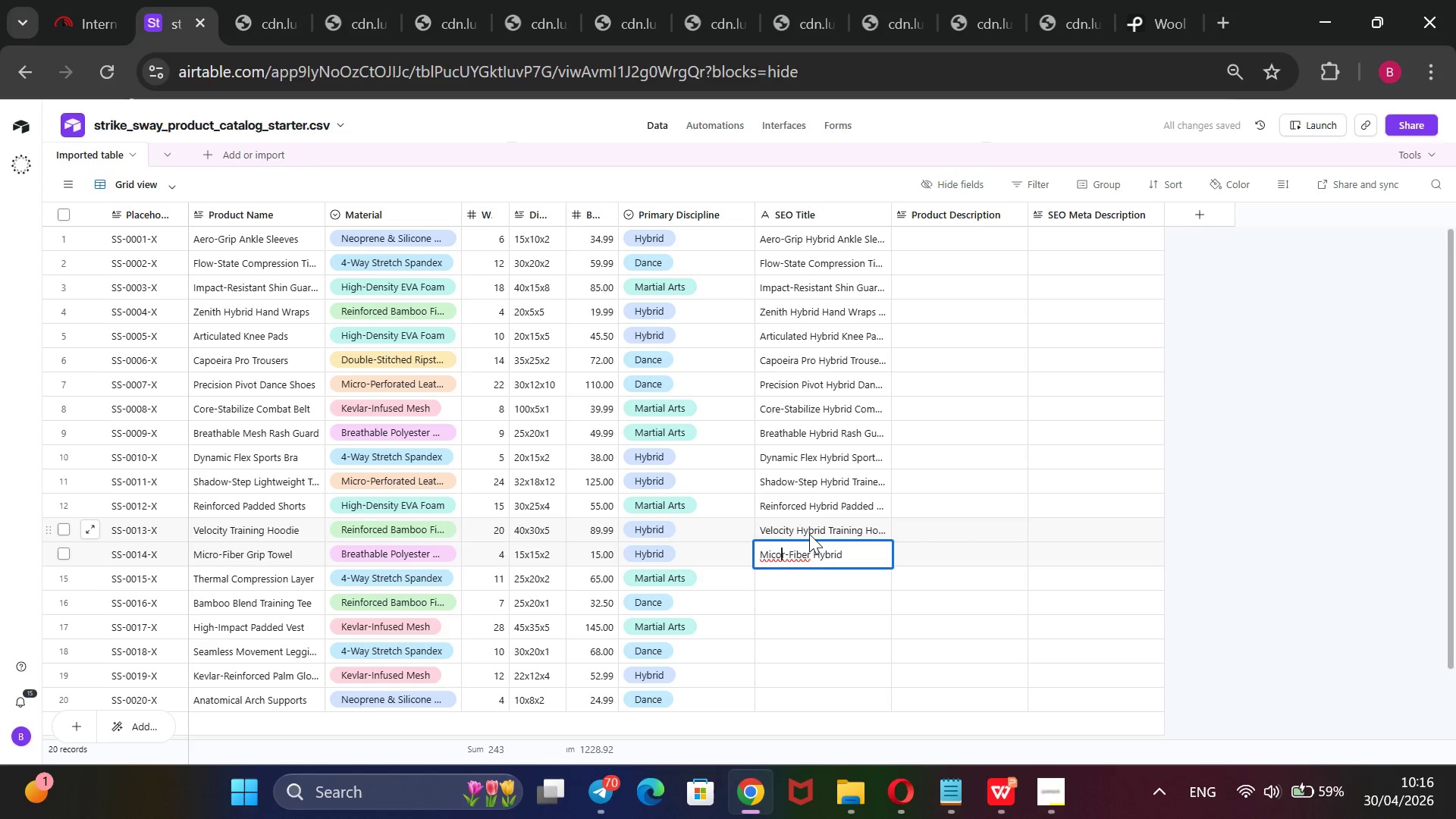 
key(ArrowRight)
 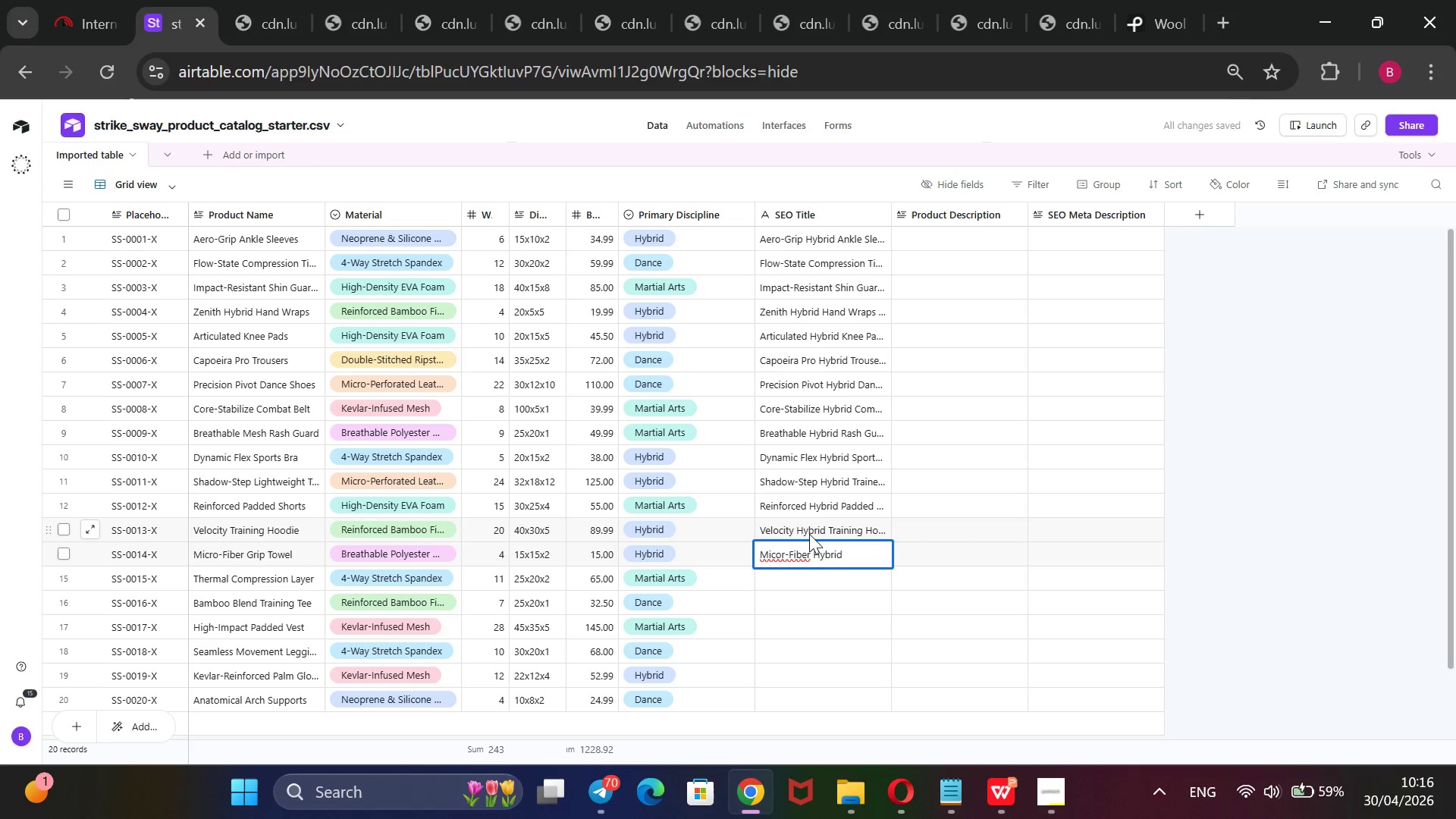 
key(Backspace)
 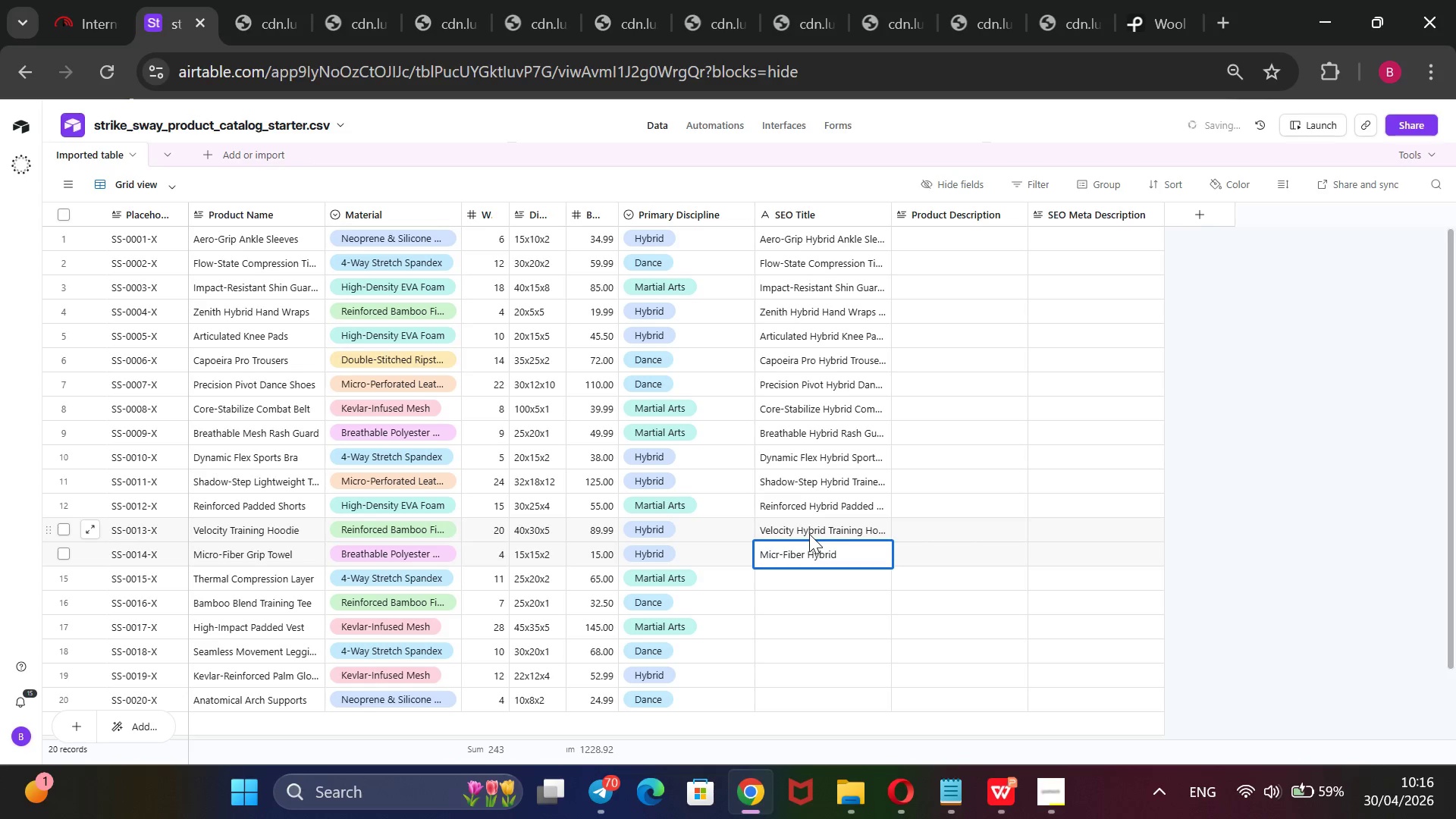 
key(ArrowRight)
 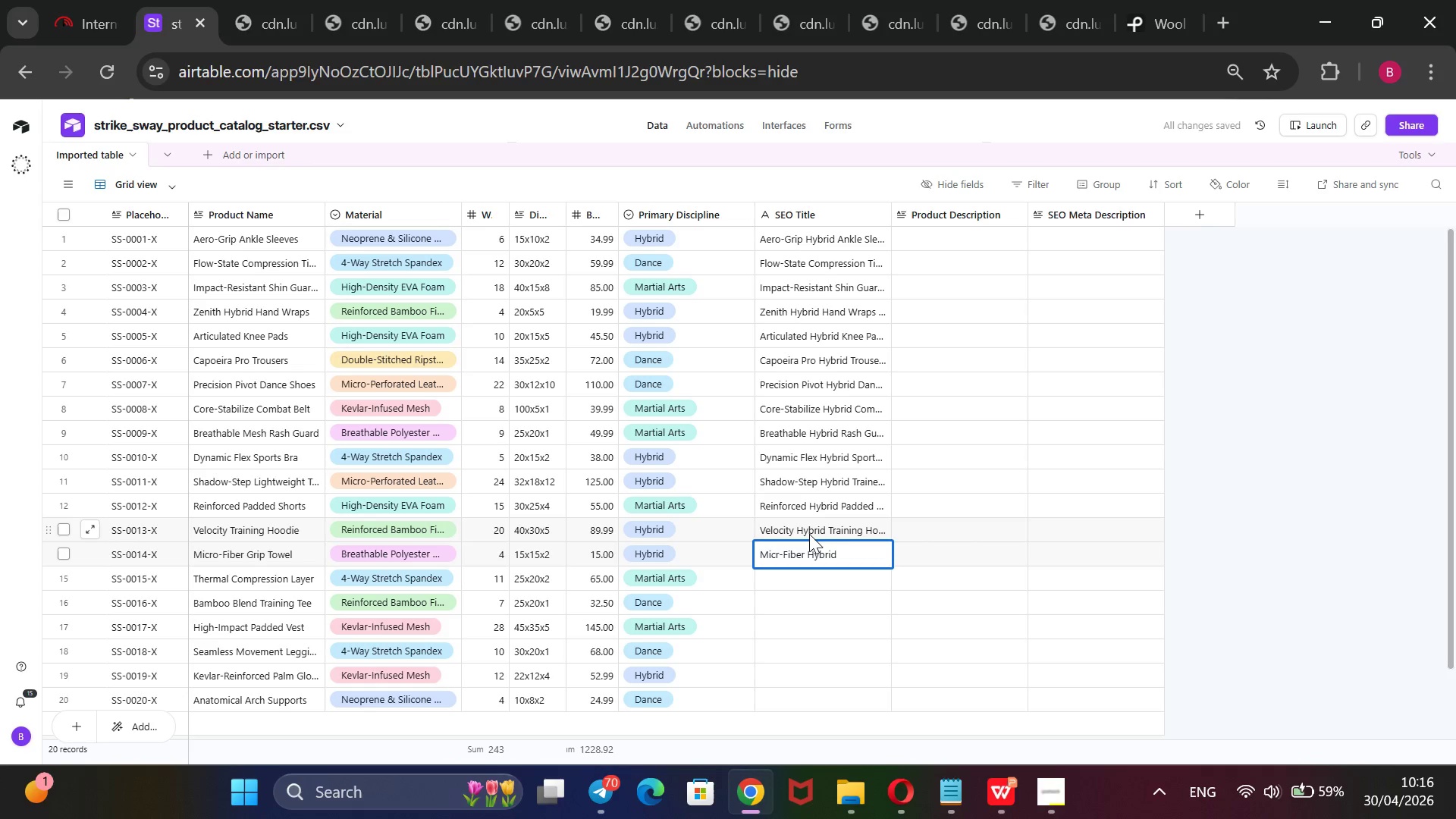 
key(O)
 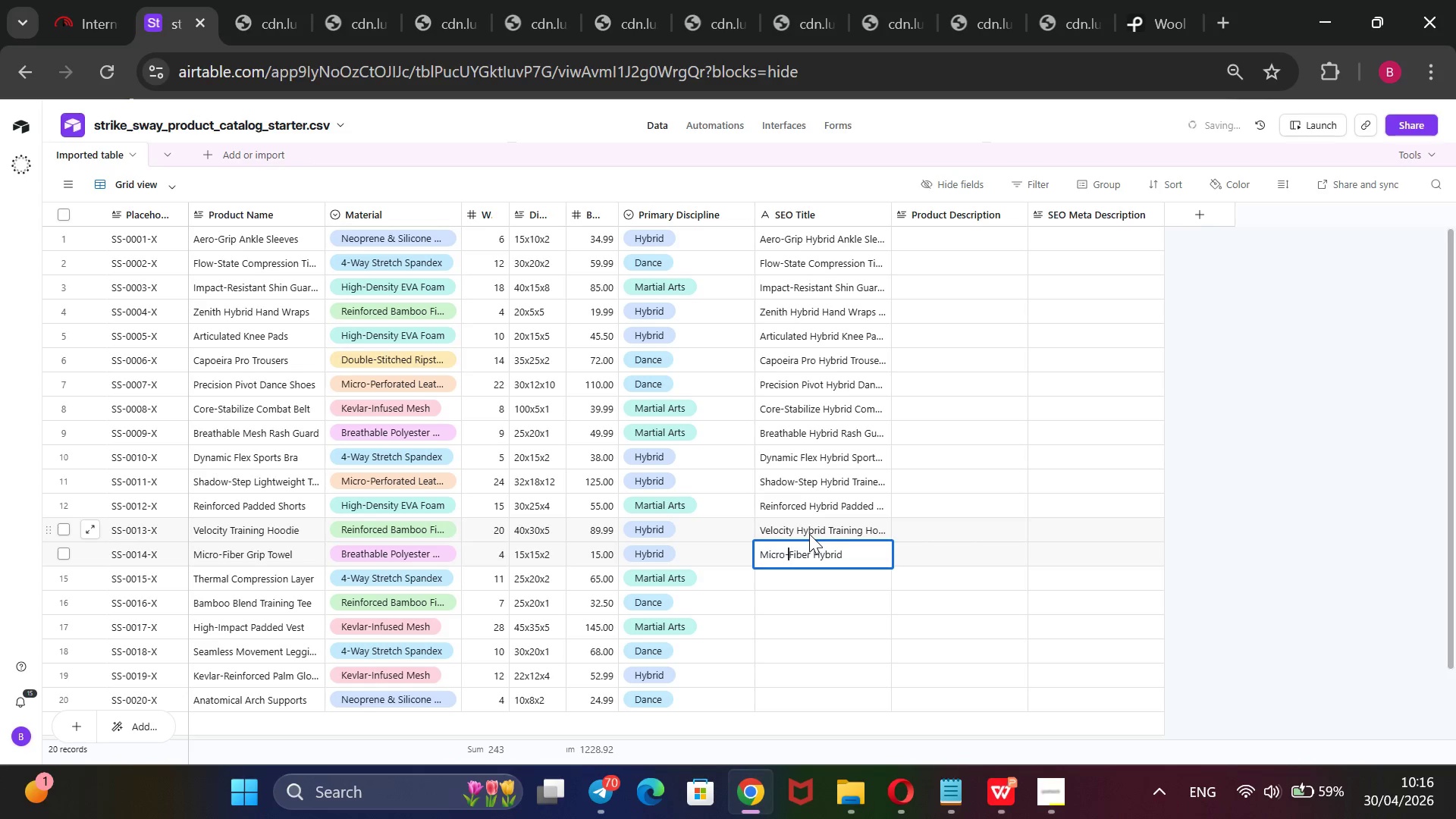 
hold_key(key=ArrowRight, duration=1.16)
 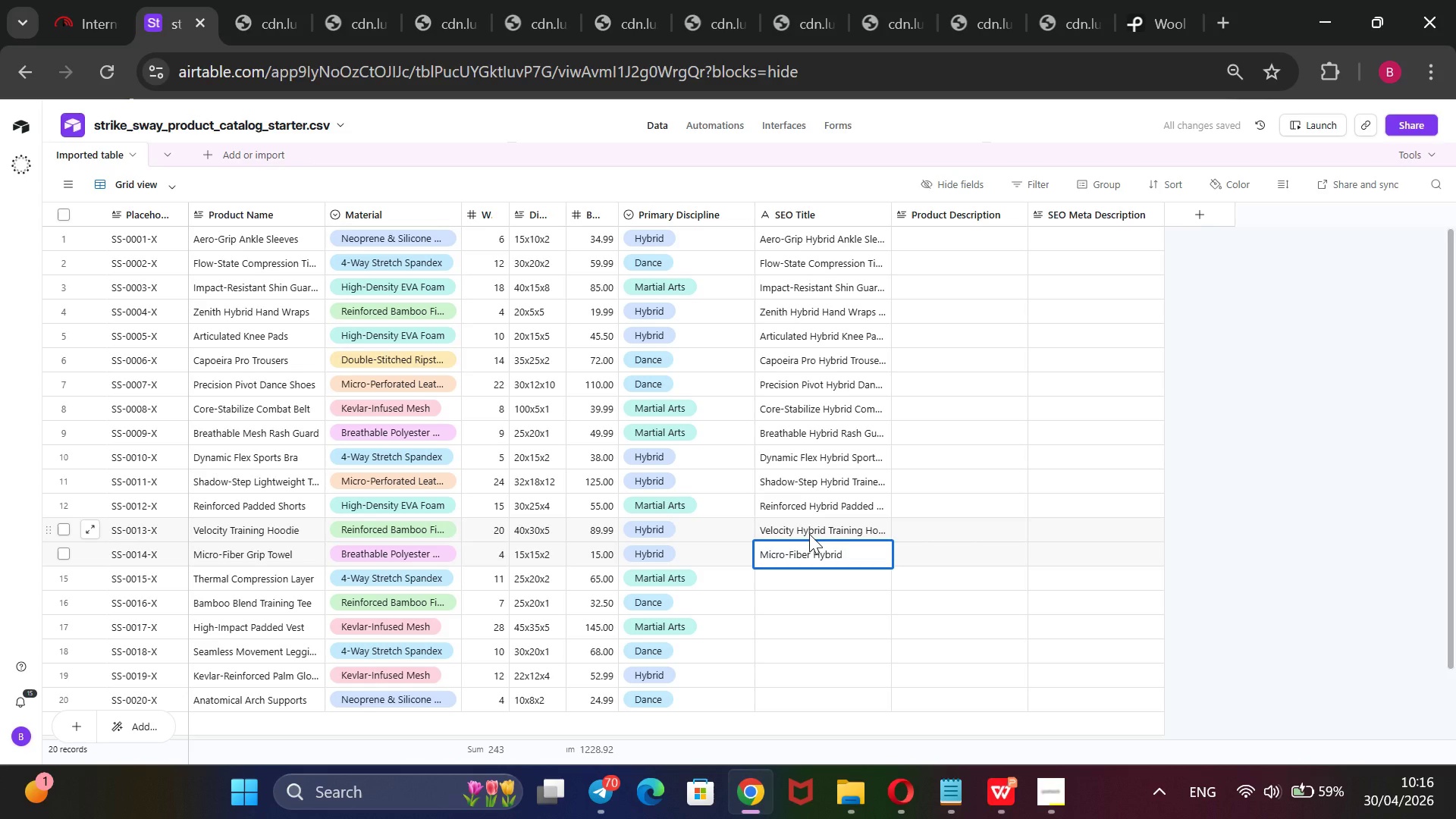 
type( Grip Towl)
 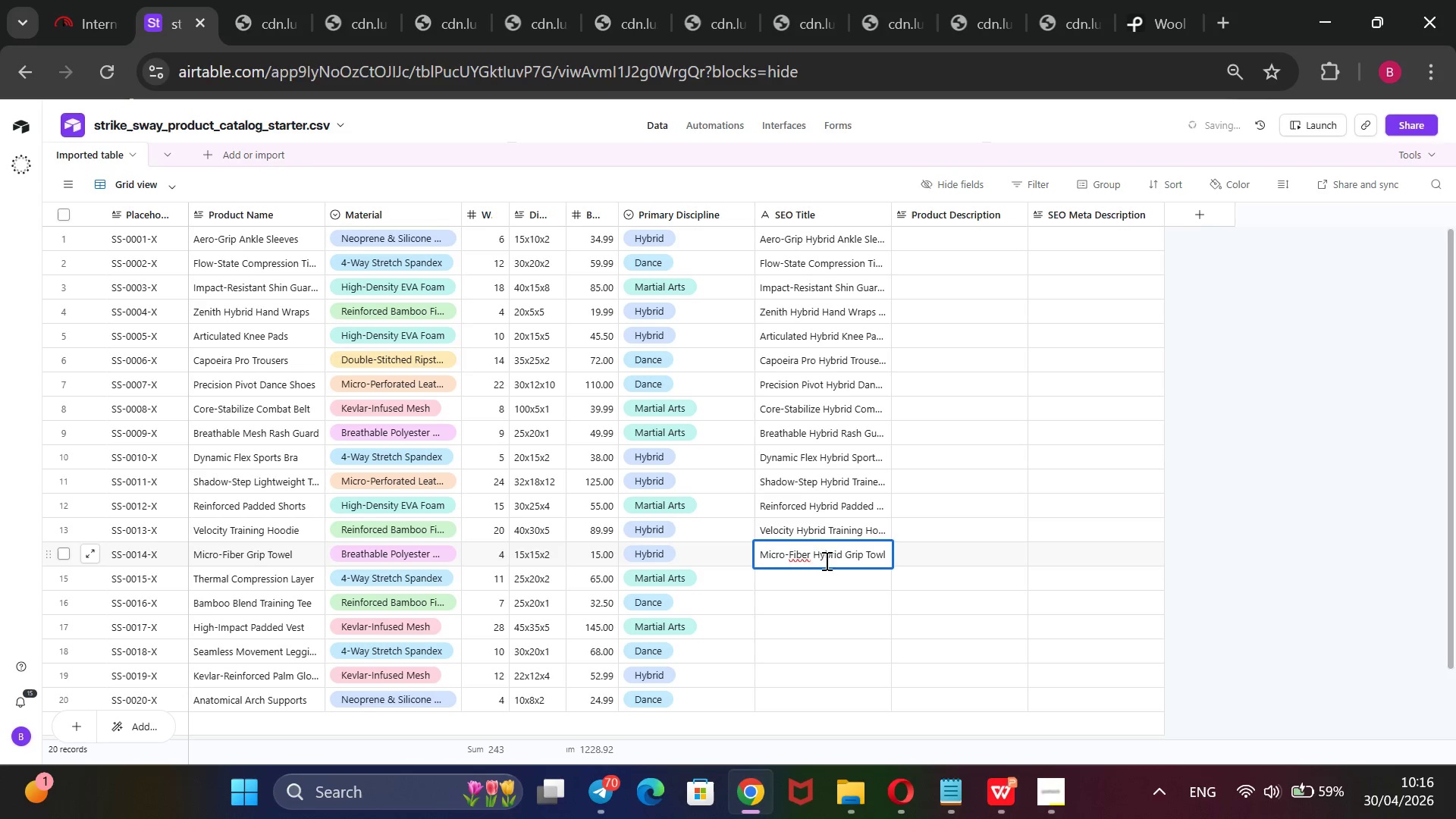 
wait(5.28)
 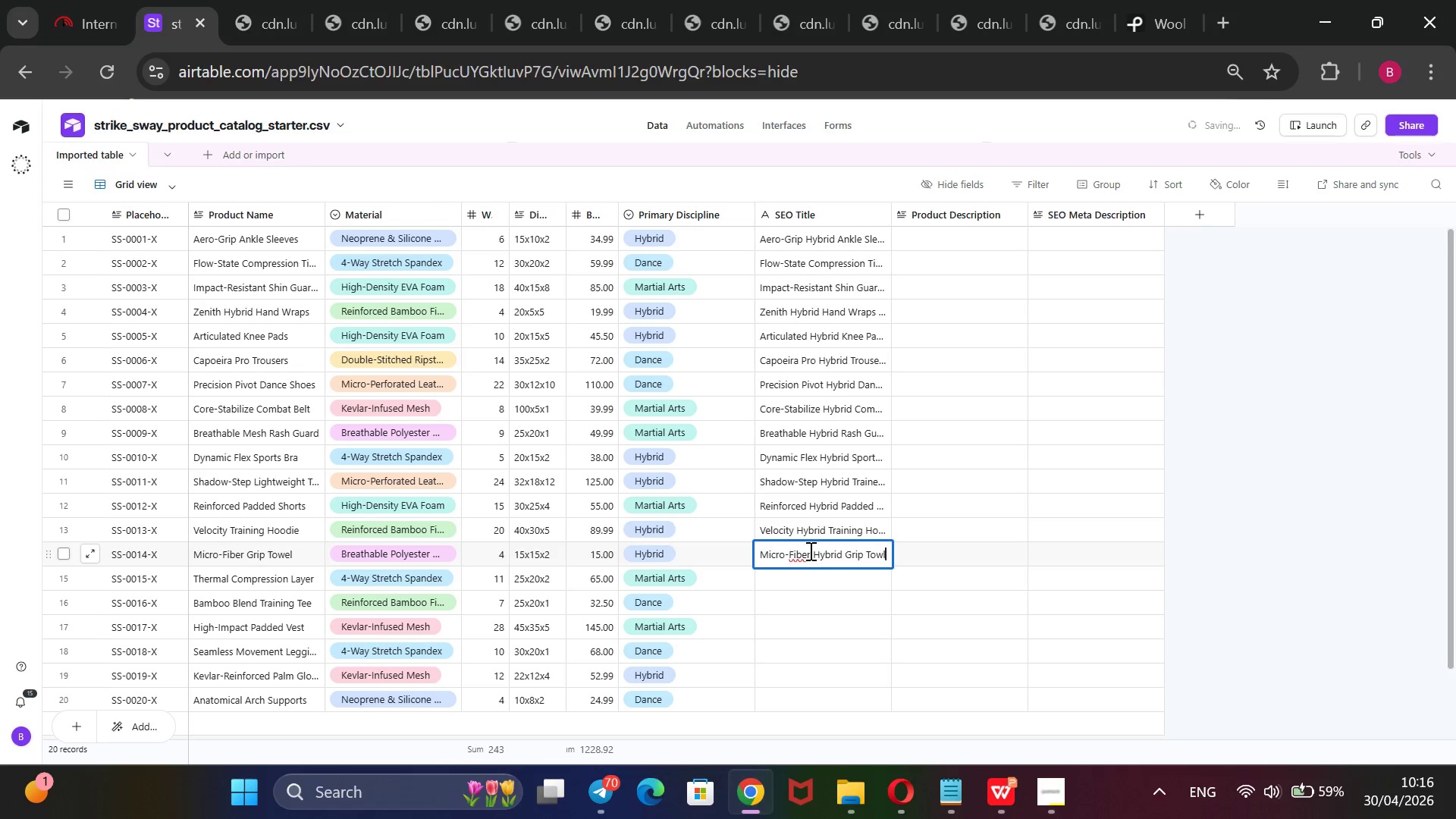 
left_click([805, 556])
 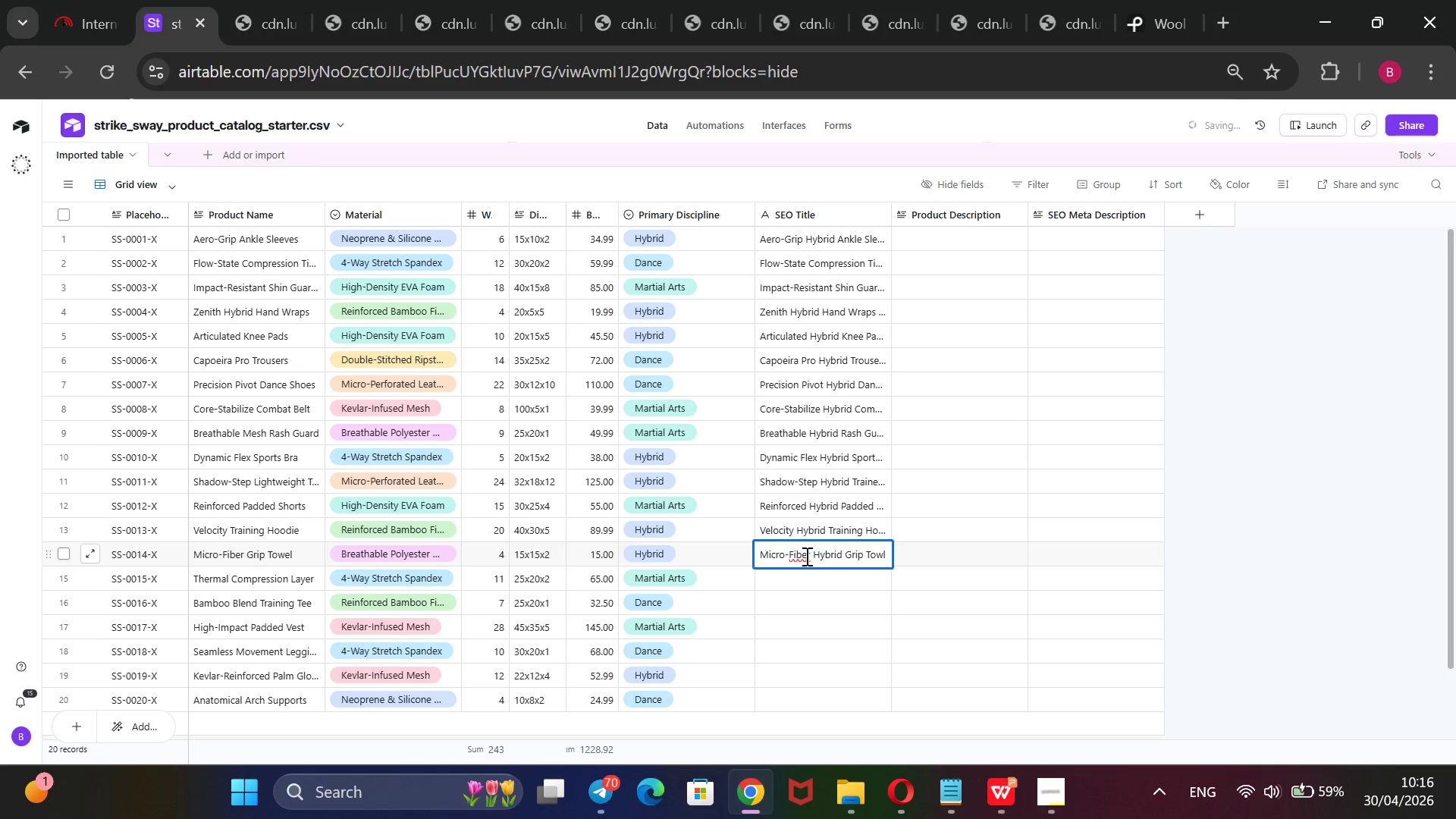 
key(Backspace)
 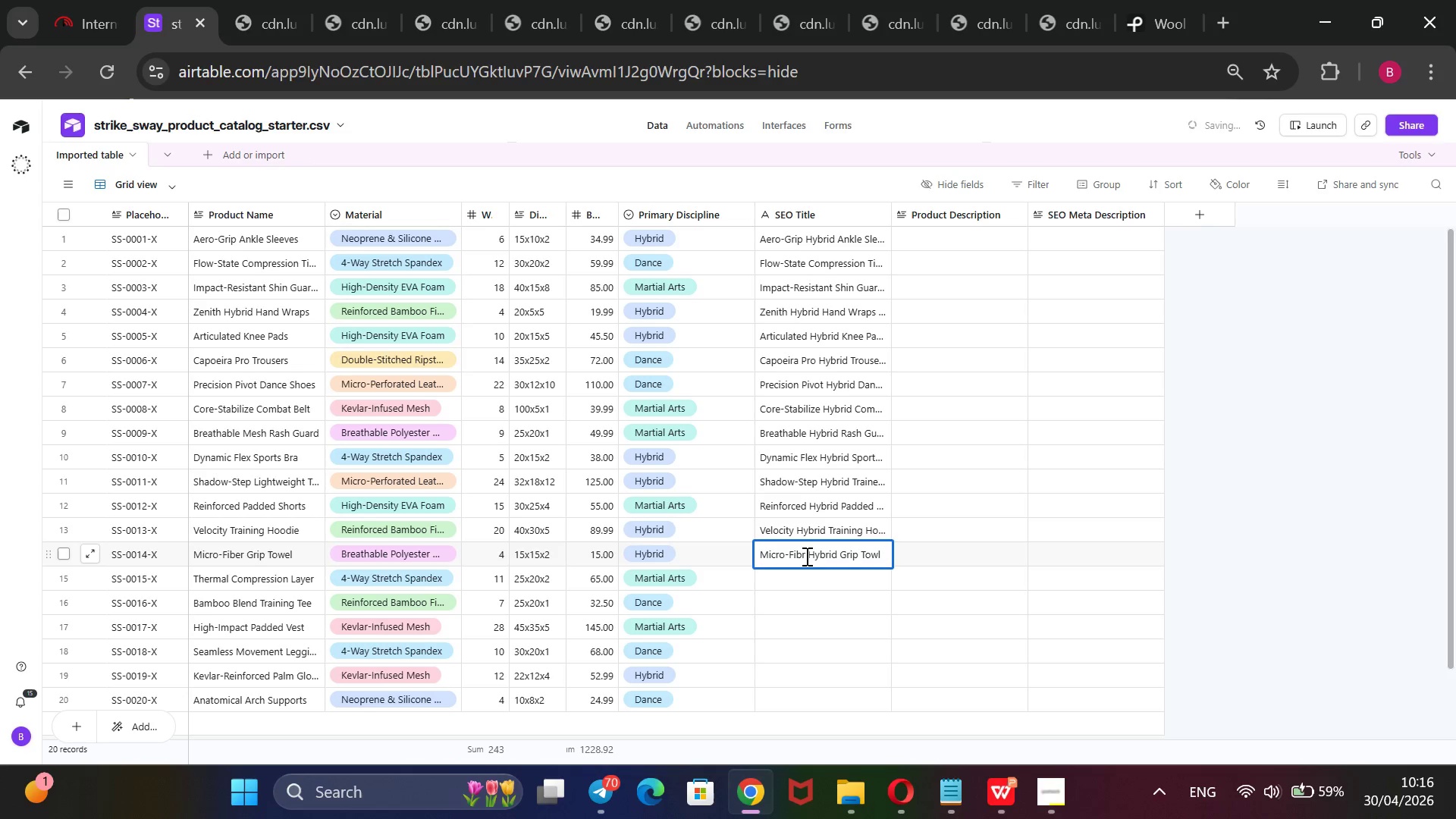 
key(ArrowRight)
 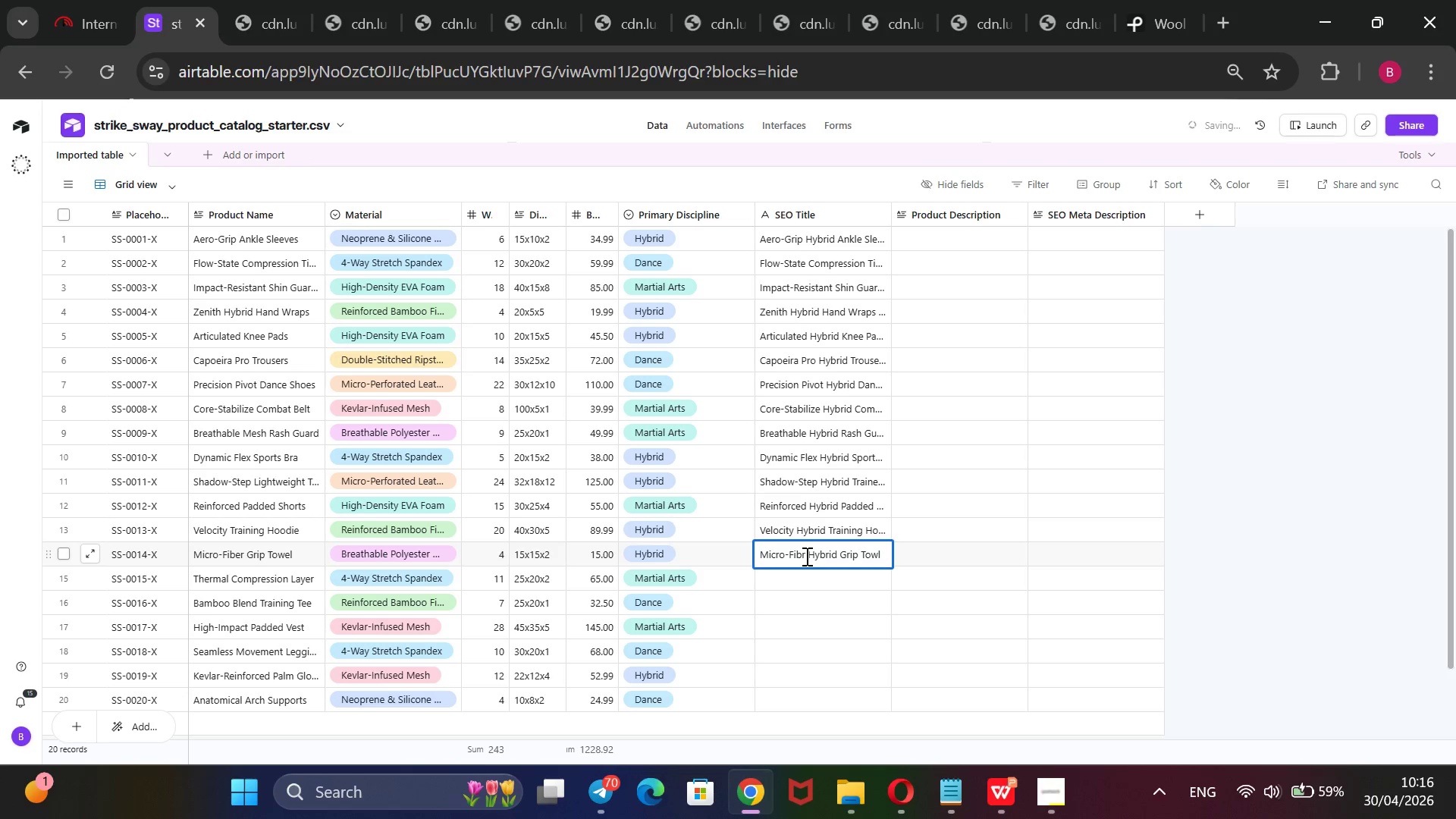 
key(E)
 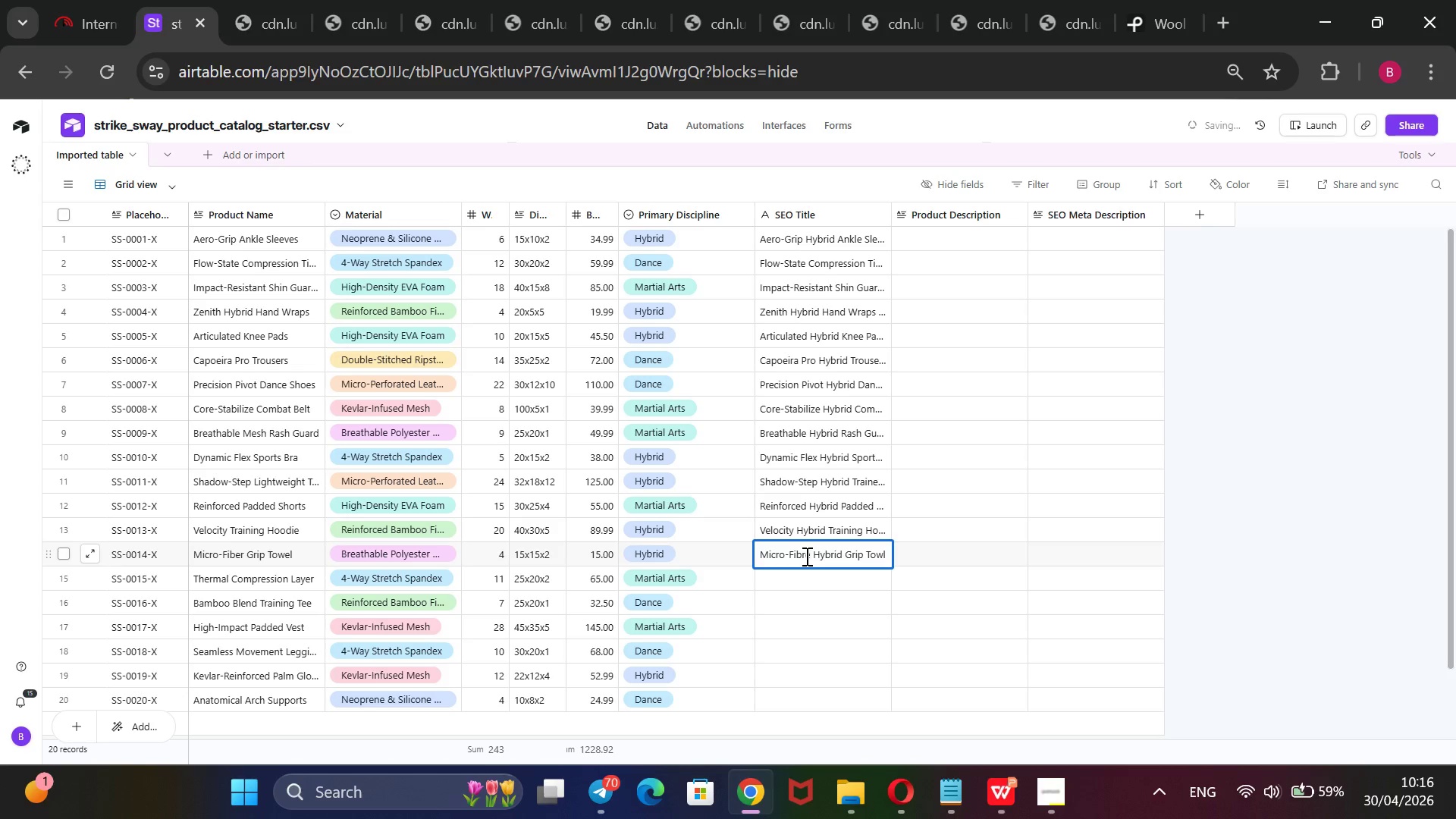 
hold_key(key=ArrowRight, duration=1.5)
 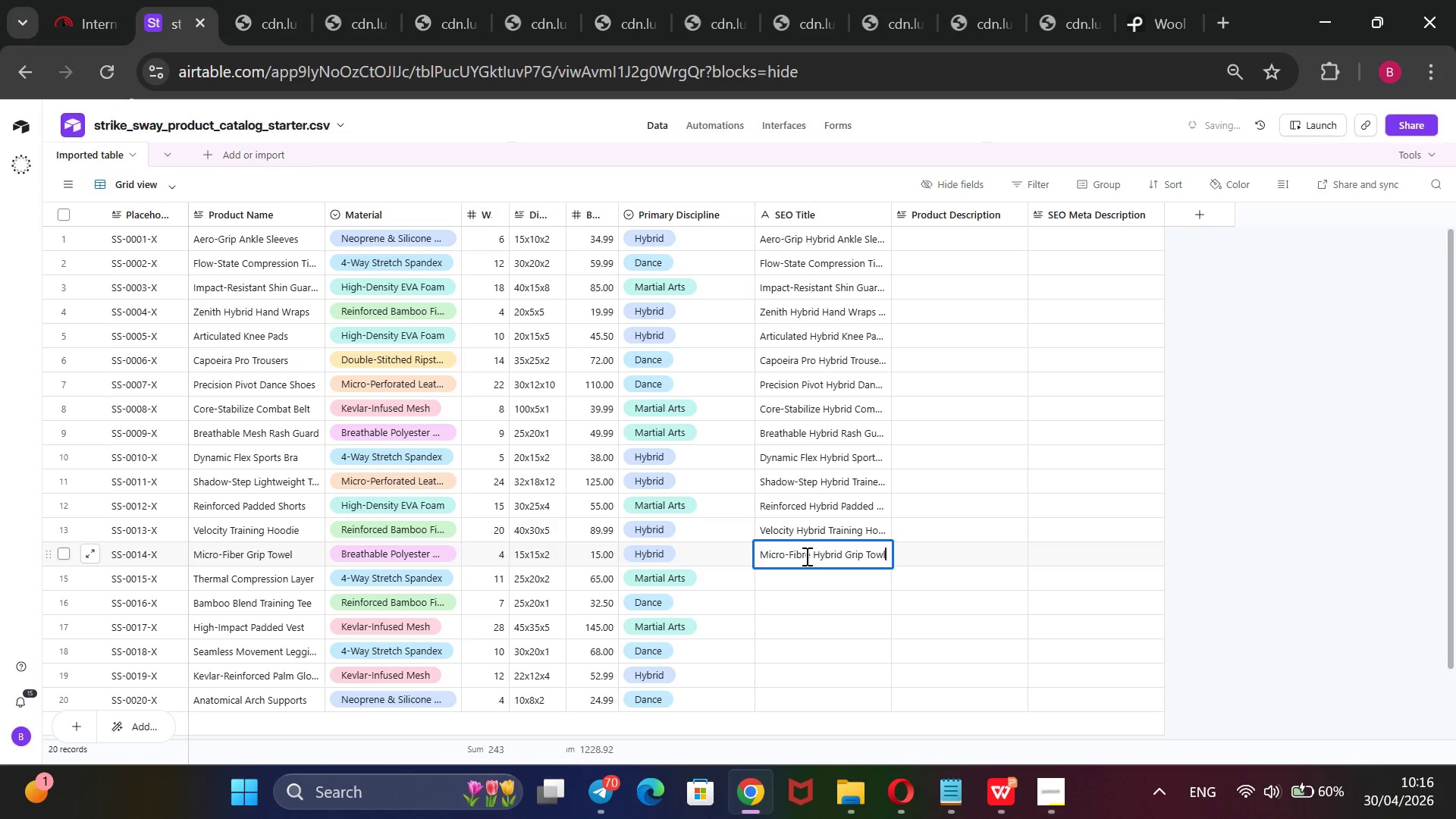 
key(ArrowLeft)
 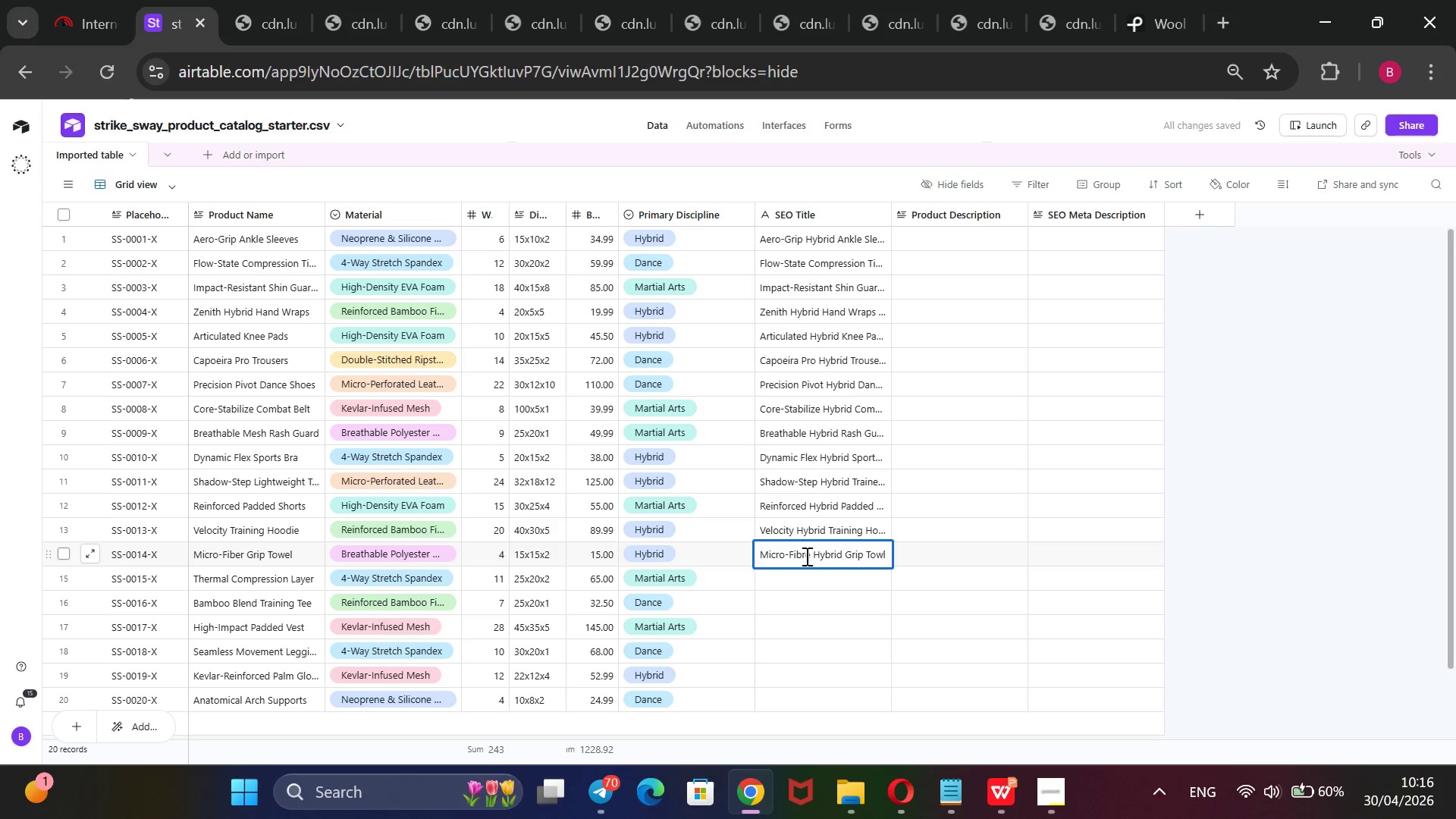 
key(E)
 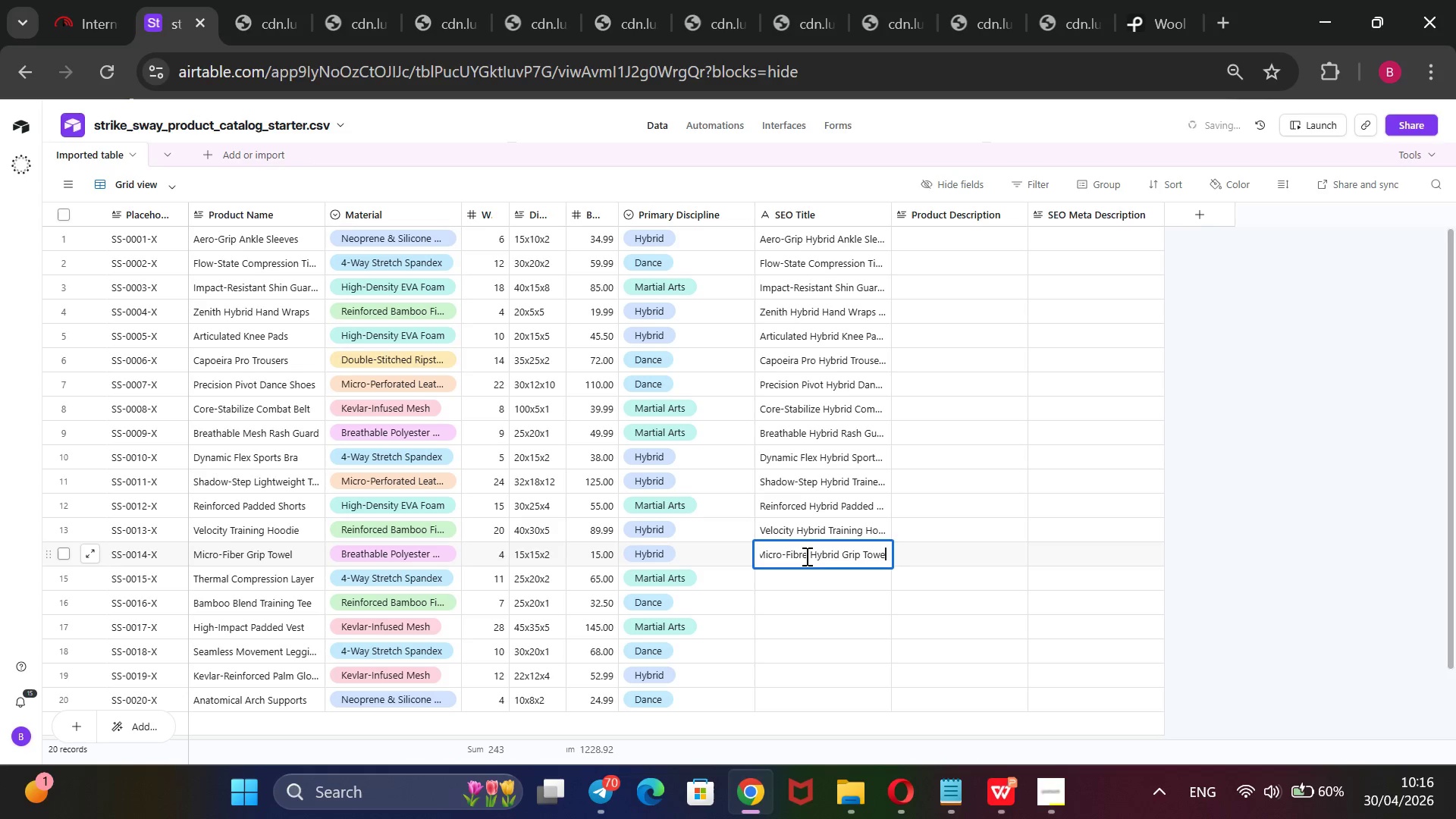 
key(ArrowRight)
 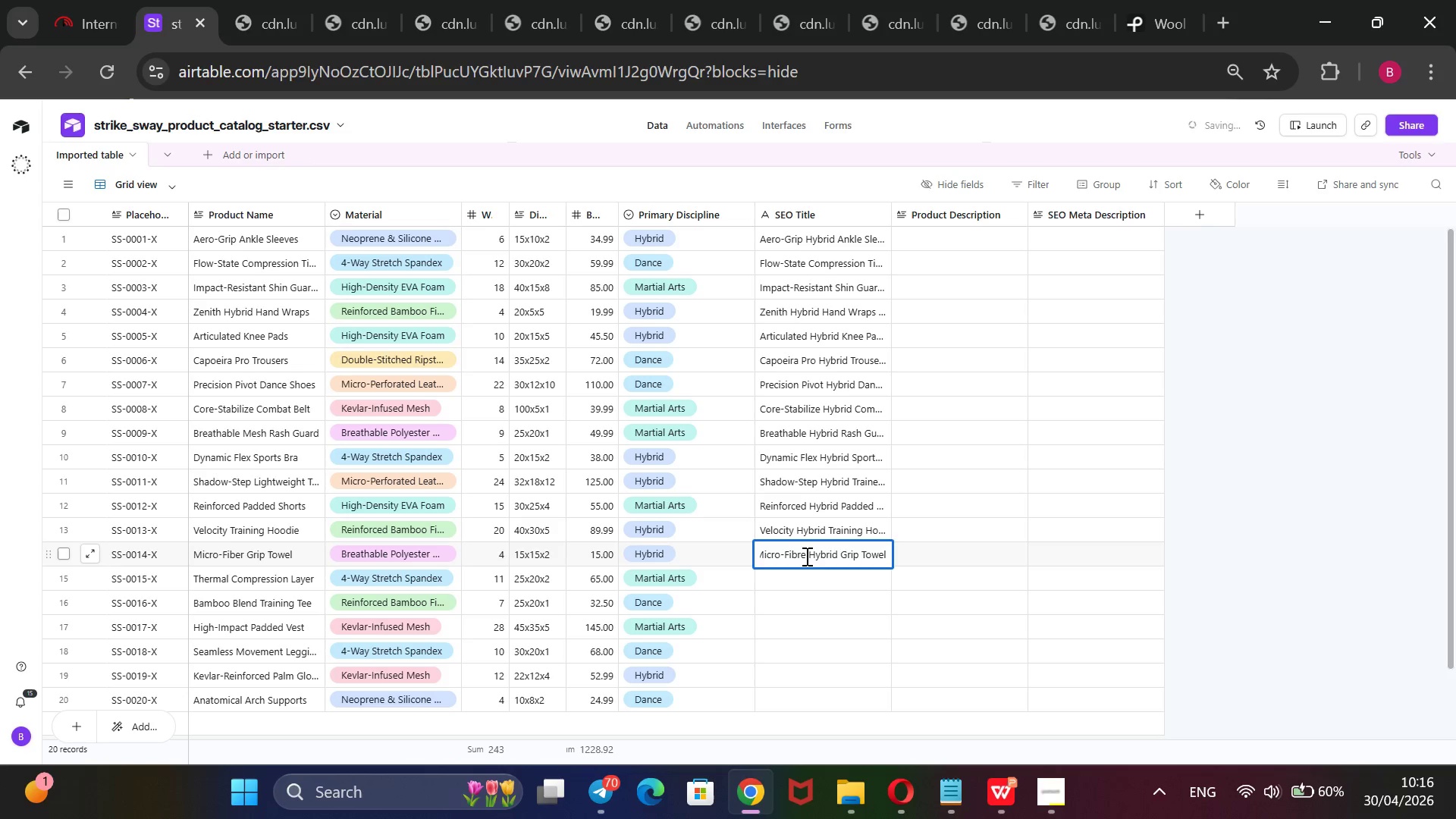 
key(ArrowRight)
 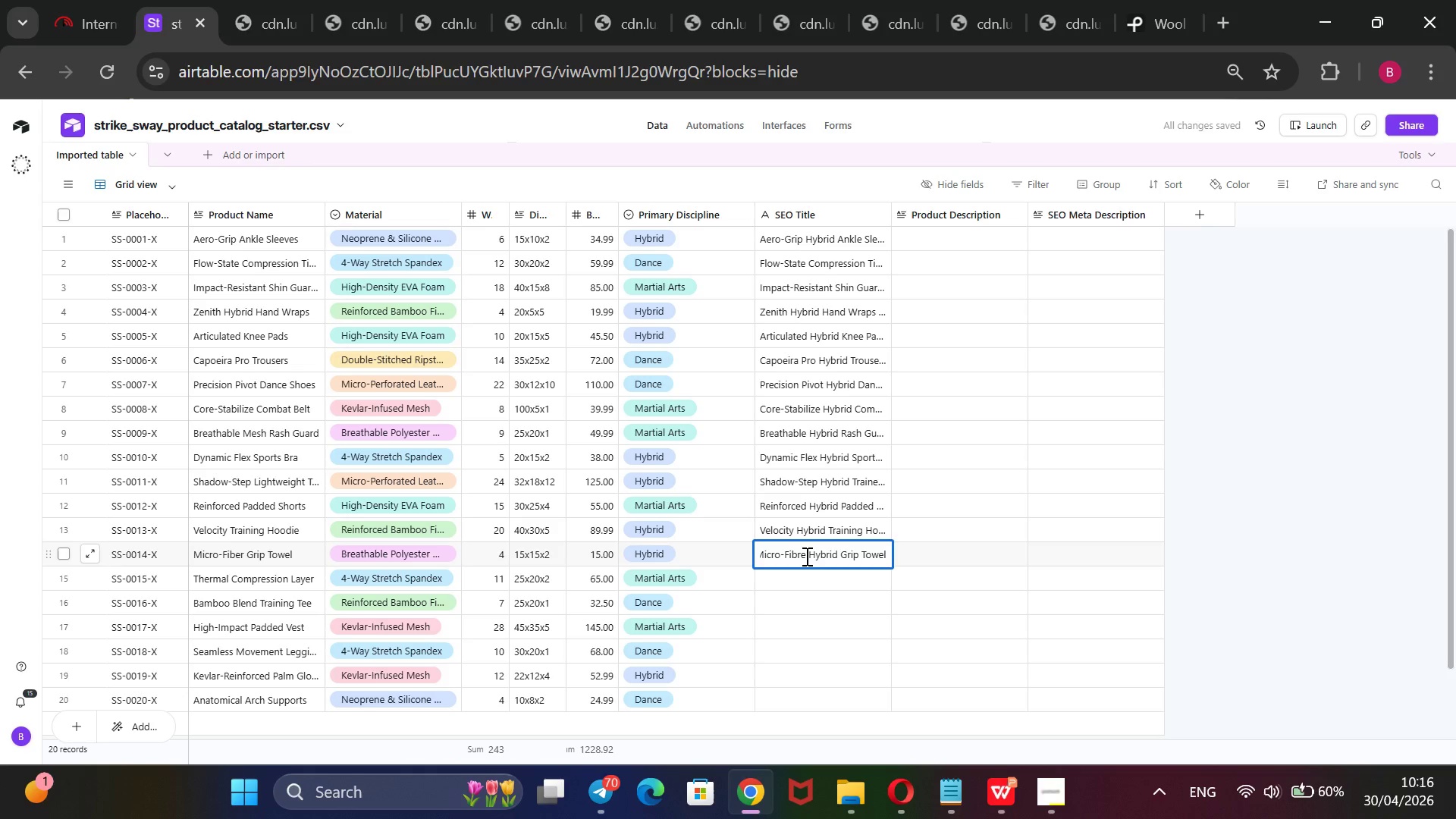 
type( --Quick )
key(Backspace)
type(-Dry Sweat Control for Training)
 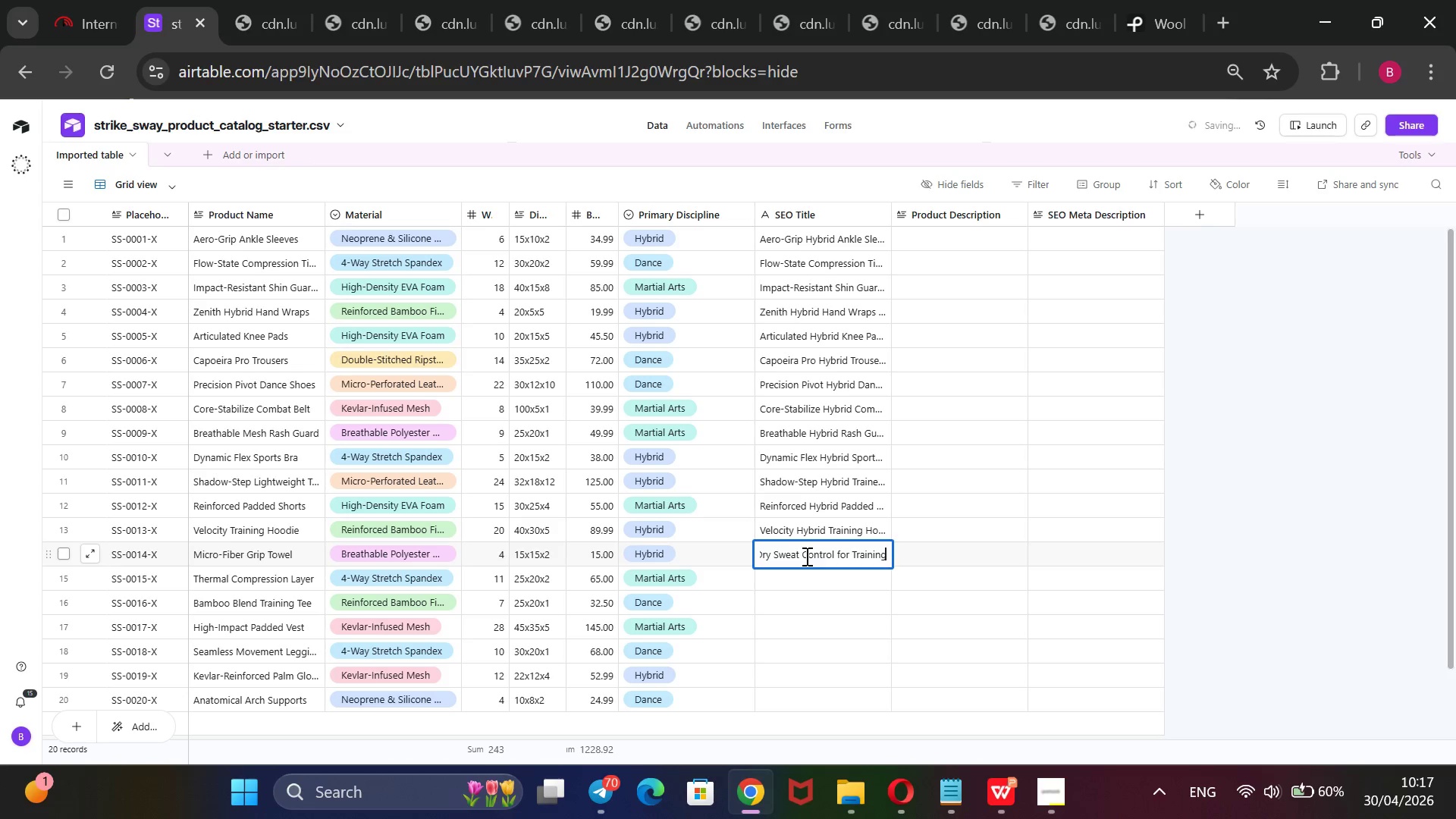 
key(Enter)
 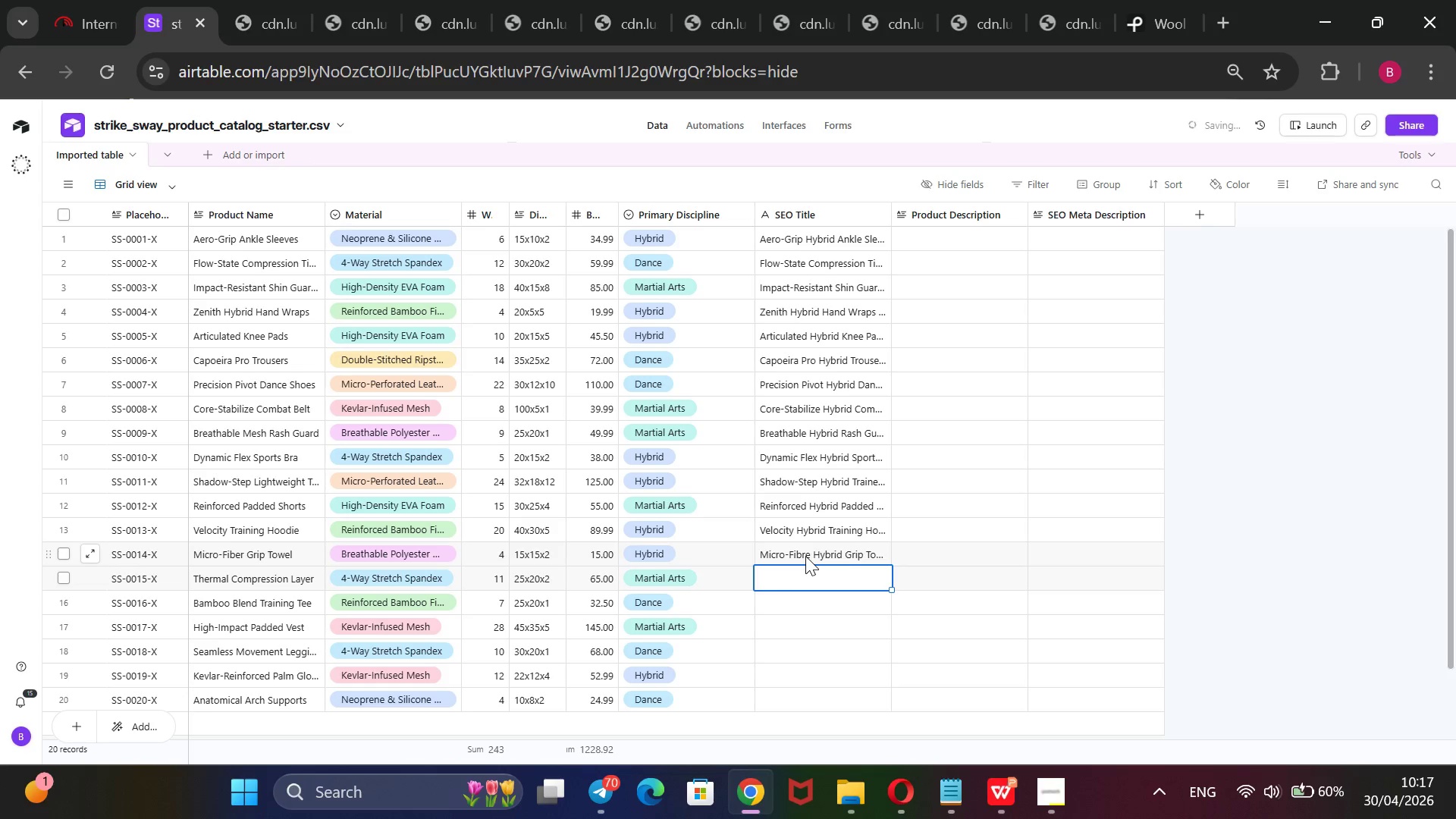 
type(THW)
key(Backspace)
key(Backspace)
type(hermal Hybrid Compression Layer --w)
key(Backspace)
type(Warmth and Flexibility for Martial Arts & Dance)
 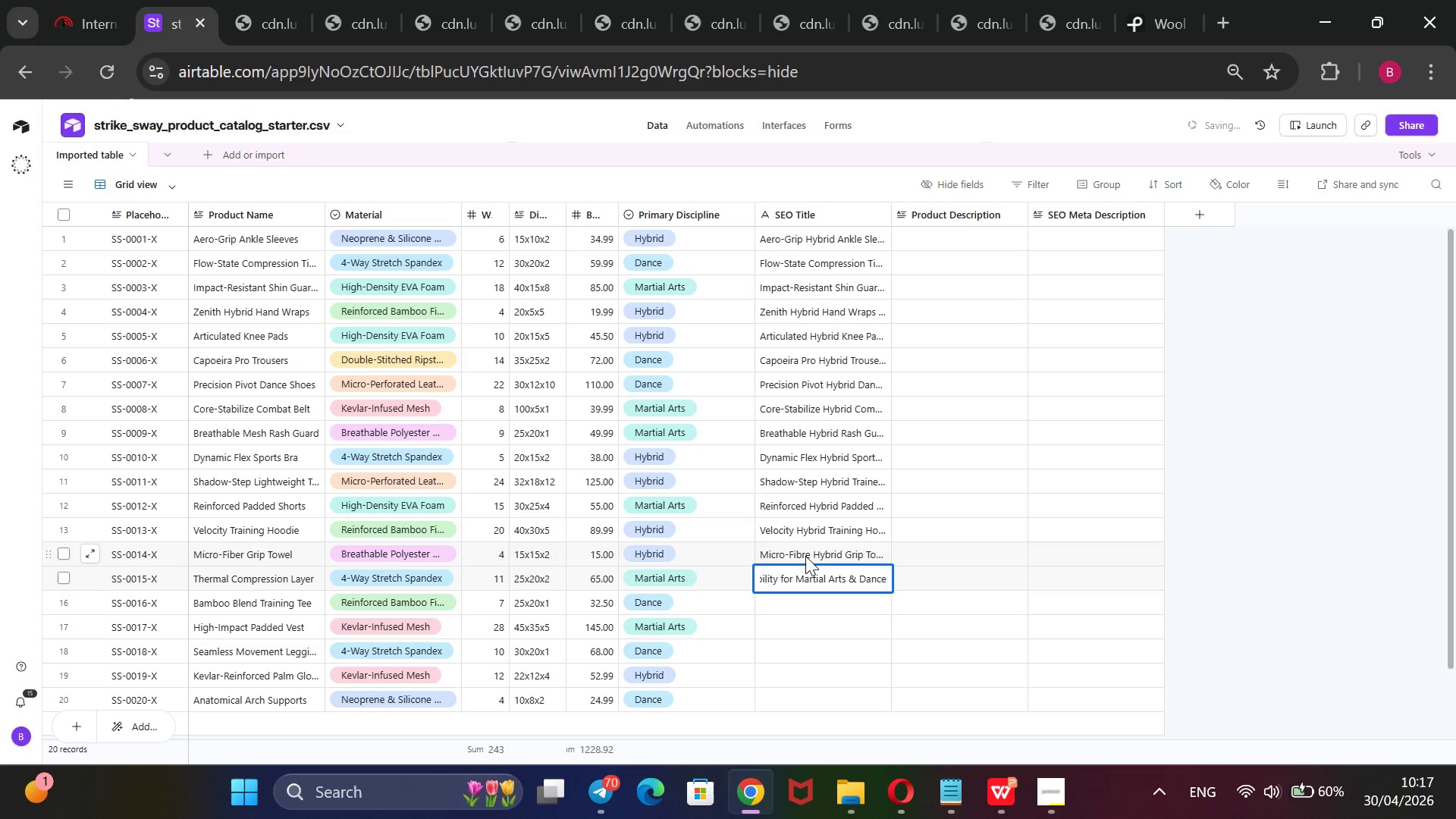 
key(Enter)
 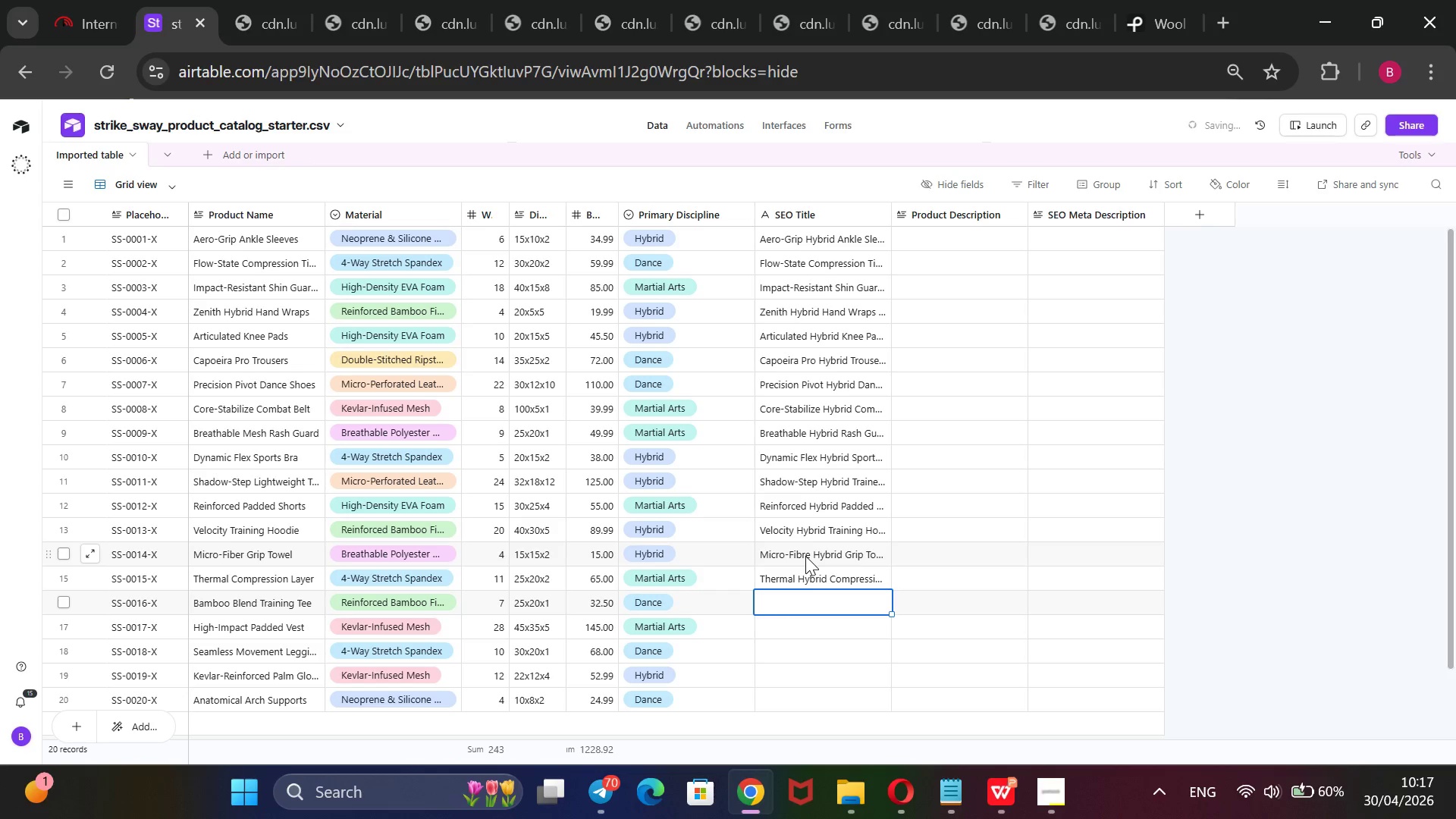 
type(Bamboo Blend Hybrid Compe)
key(Backspace)
type(ression Layer --Warmth and Flexibility)
 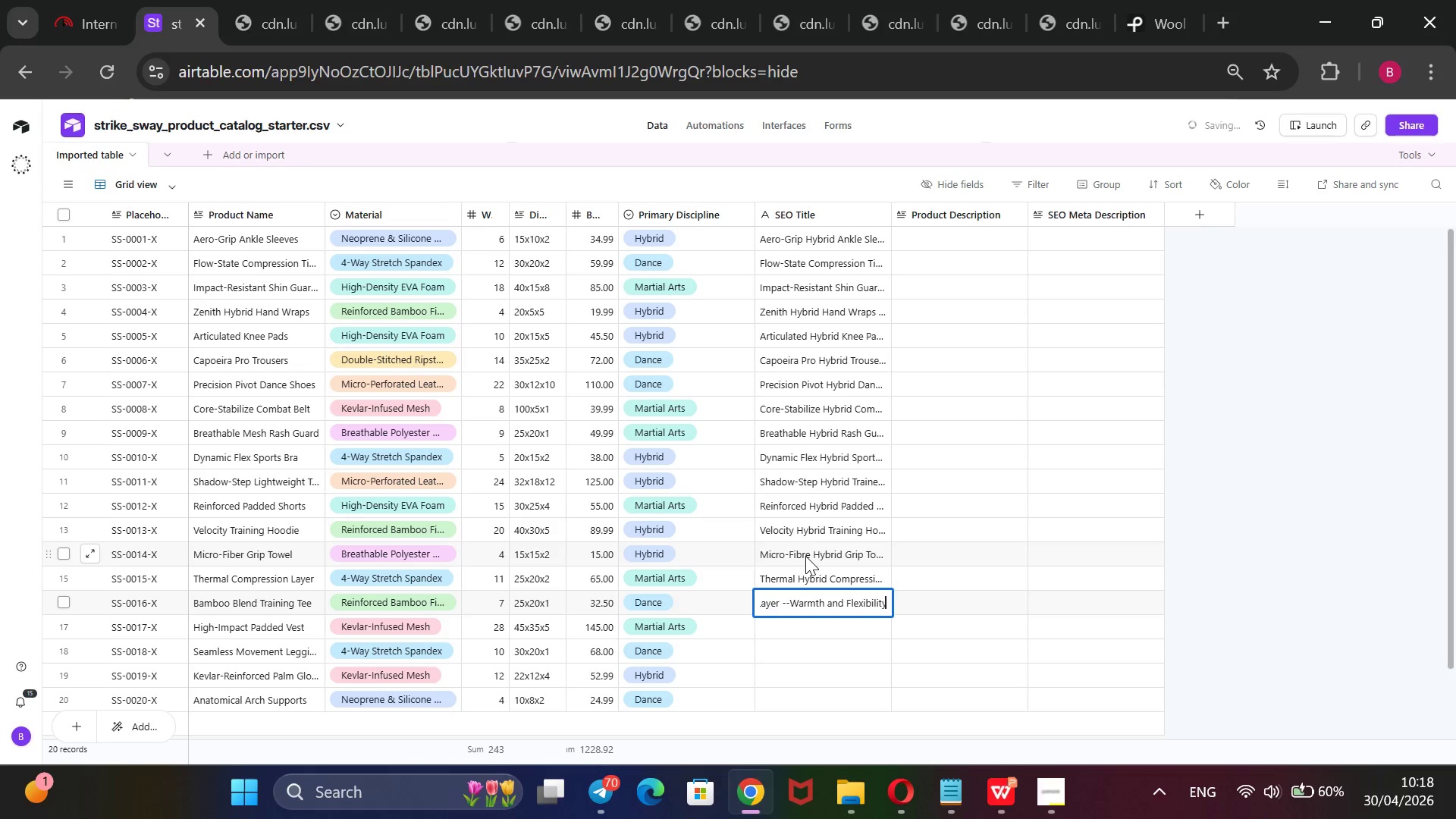 
type( for Martial Arts & Dance)
 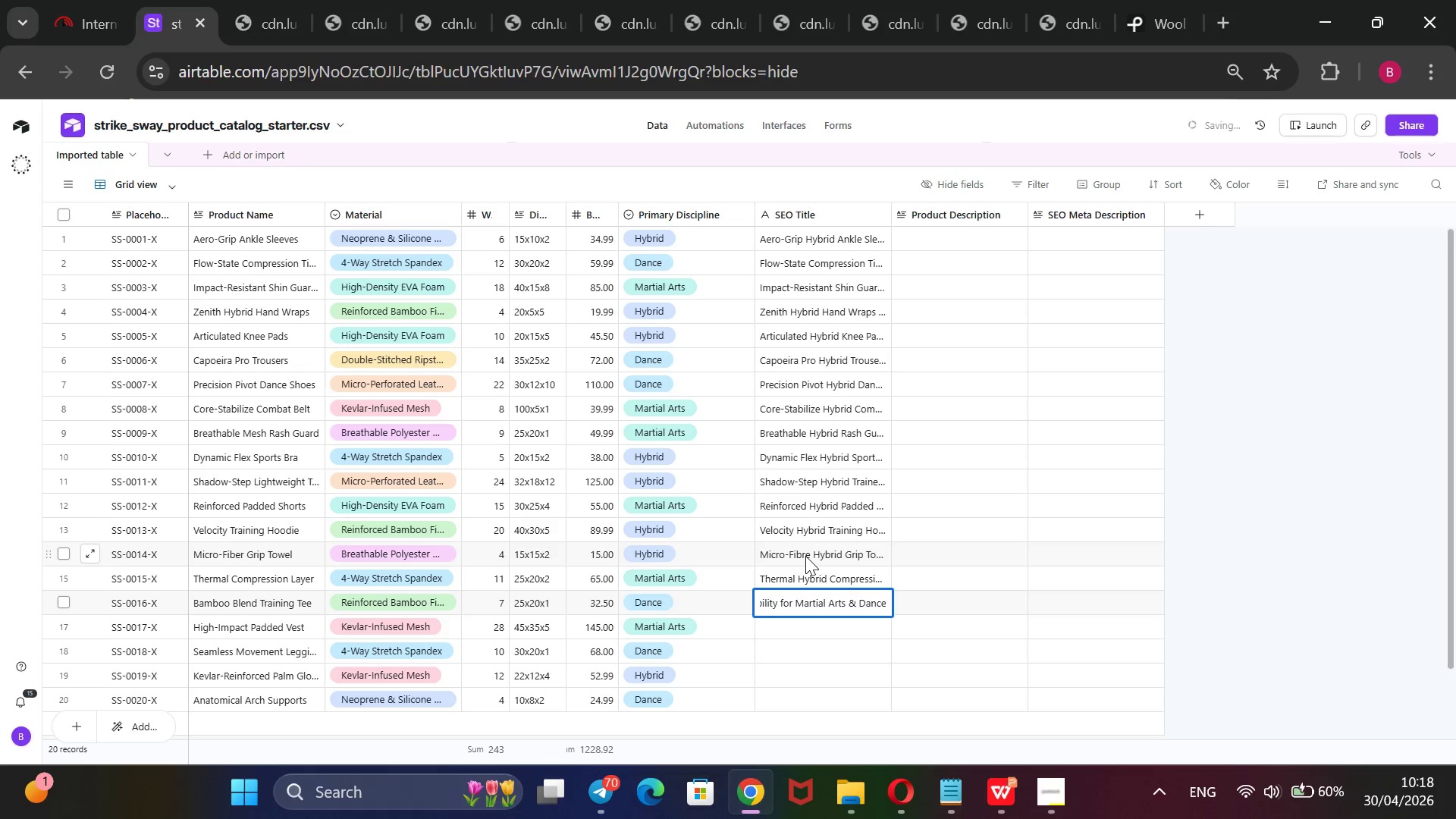 
key(Enter)
 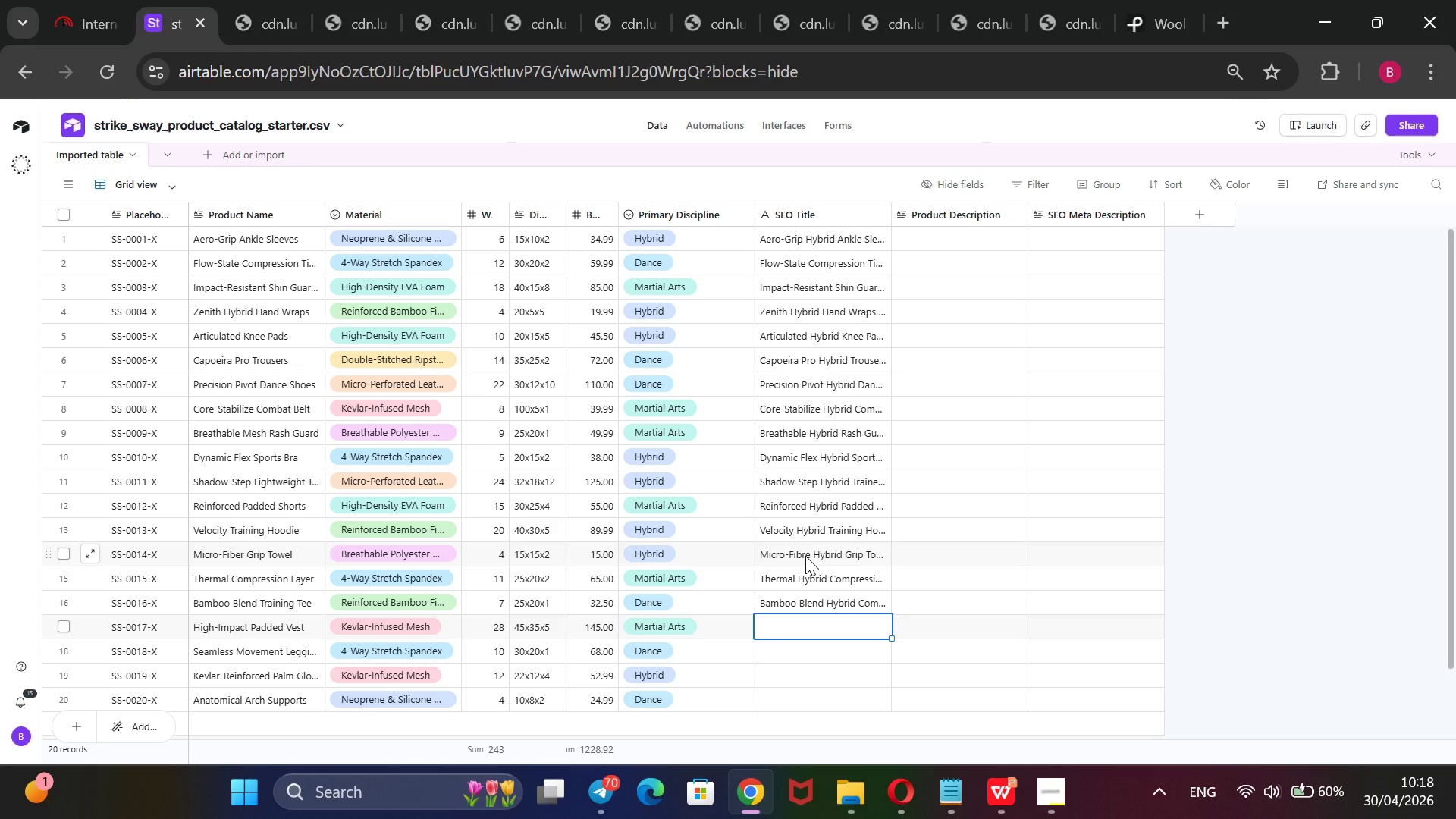 
wait(17.0)
 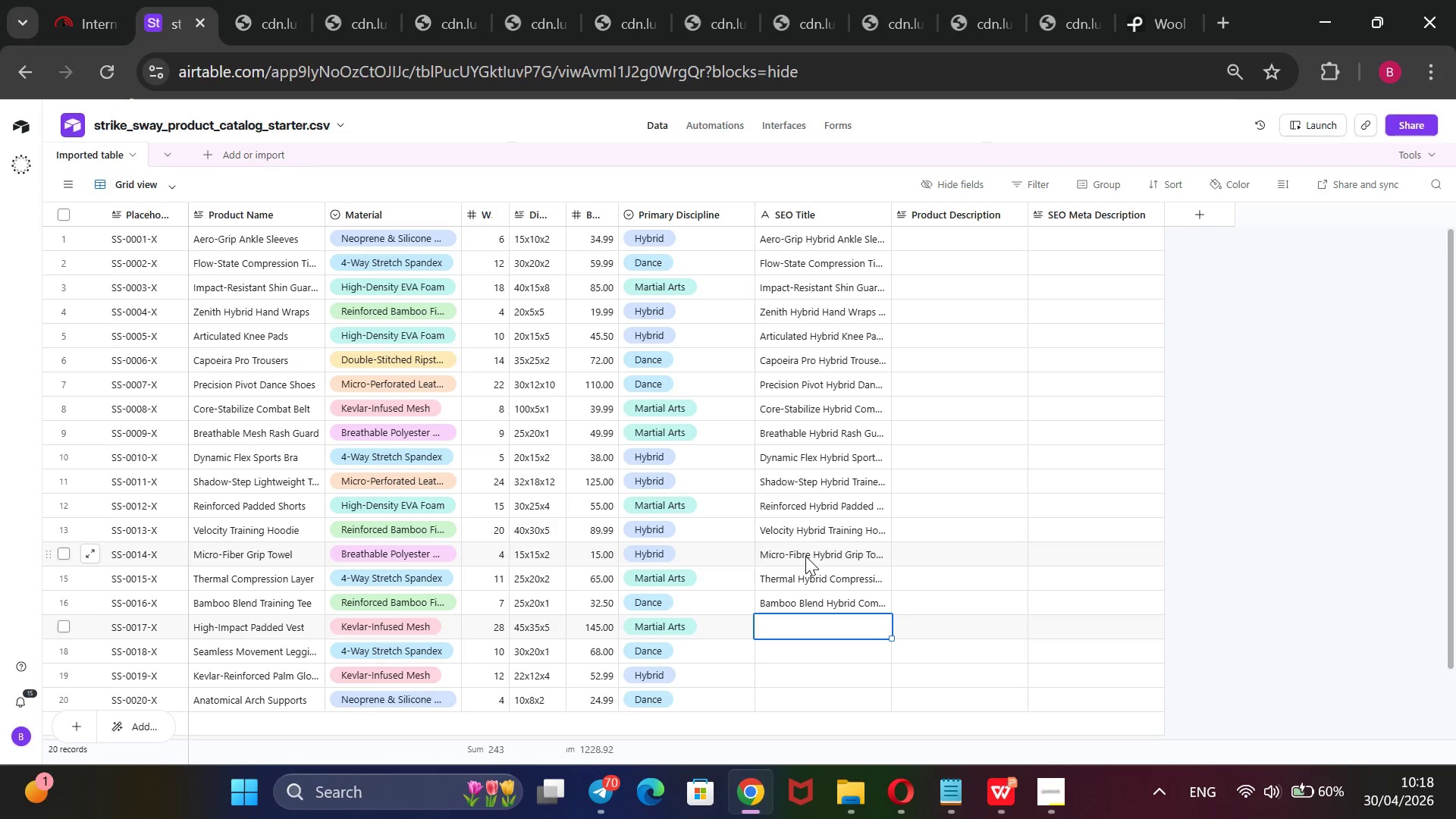 
type(High )
key(Backspace)
 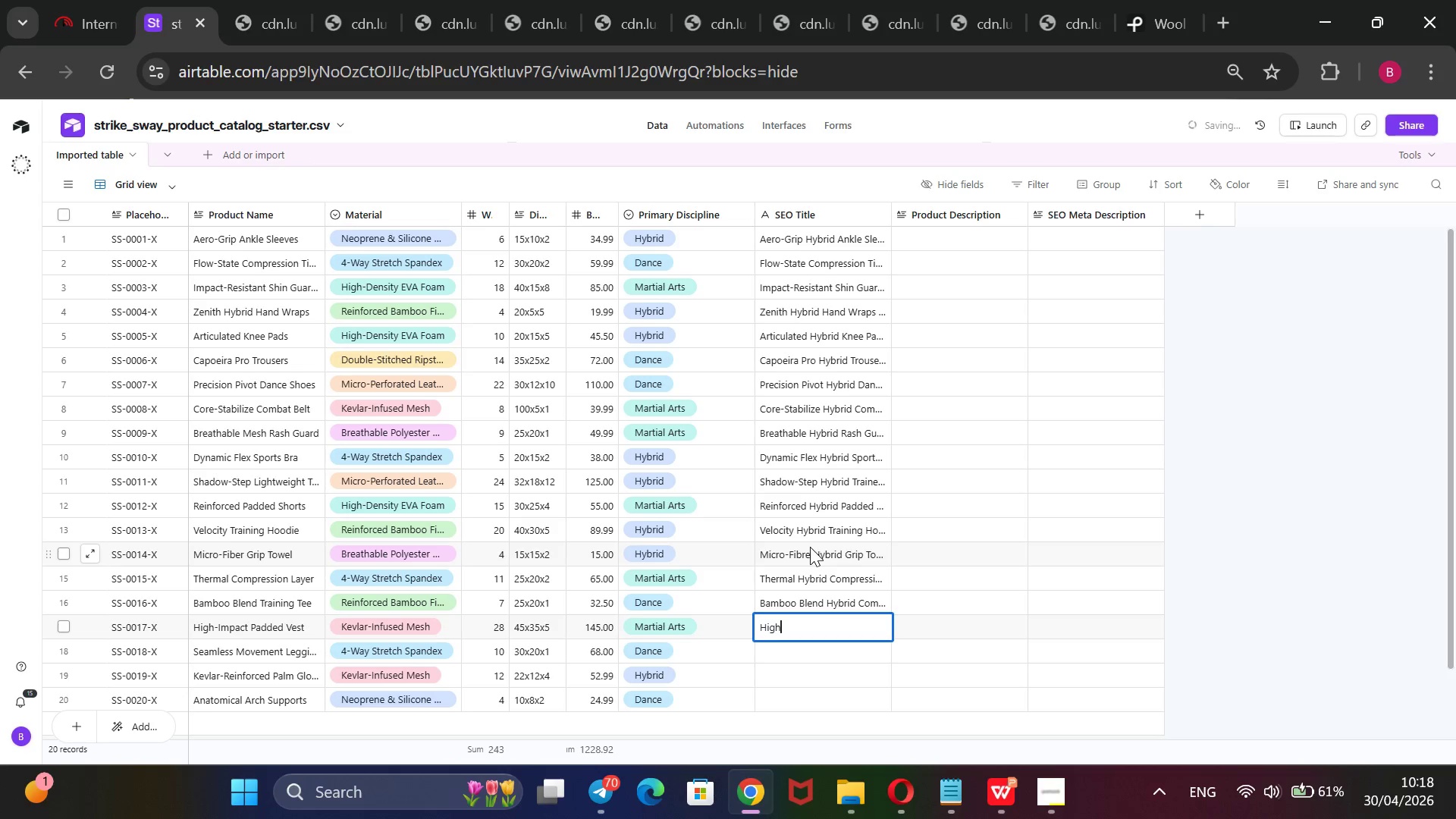 
type(-Impact Pa)
key(Backspace)
key(Backspace)
type(Hybrid Padded Vest)
 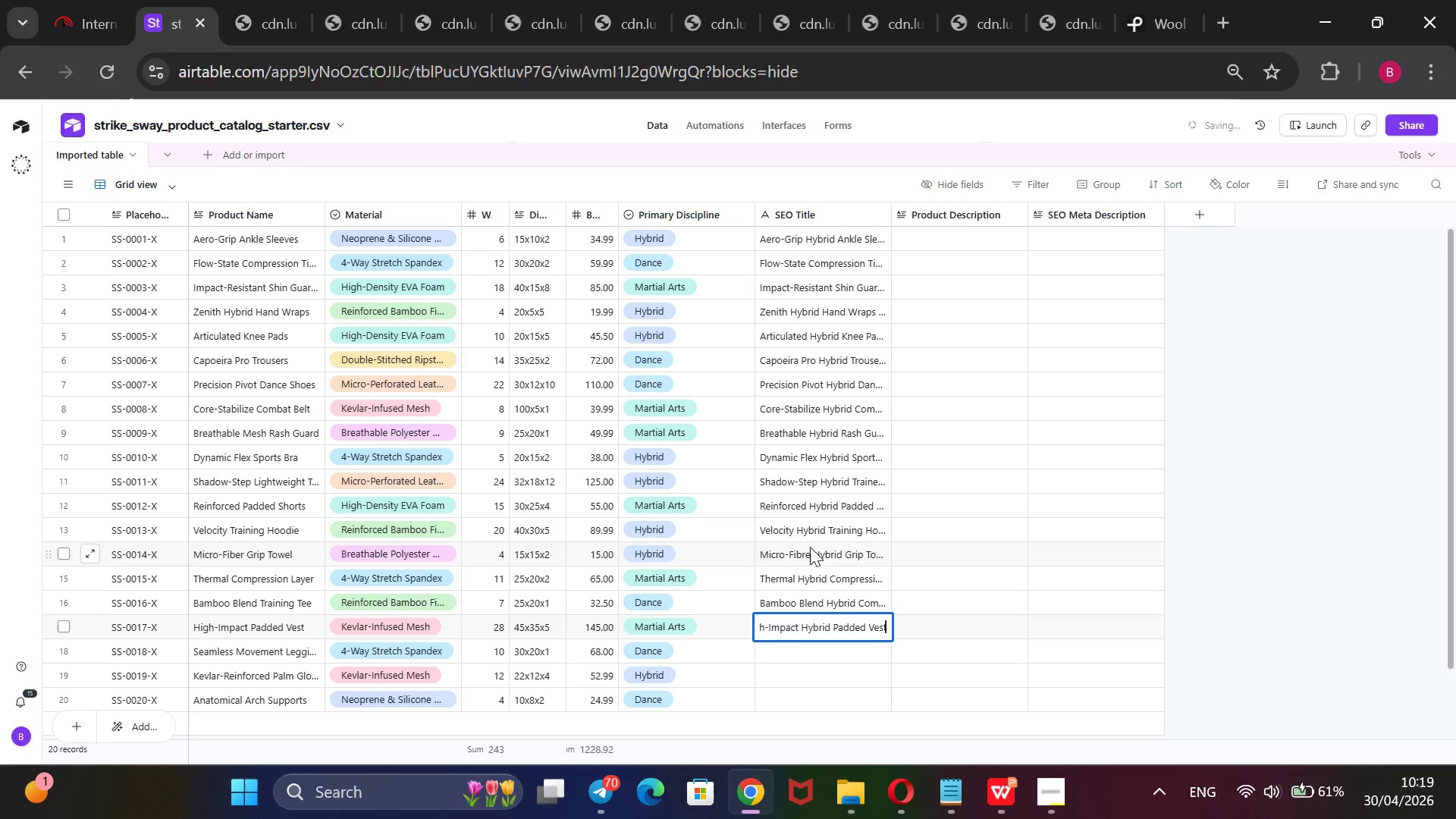 
type( --Kevlar Protection with Dance Mobility)
 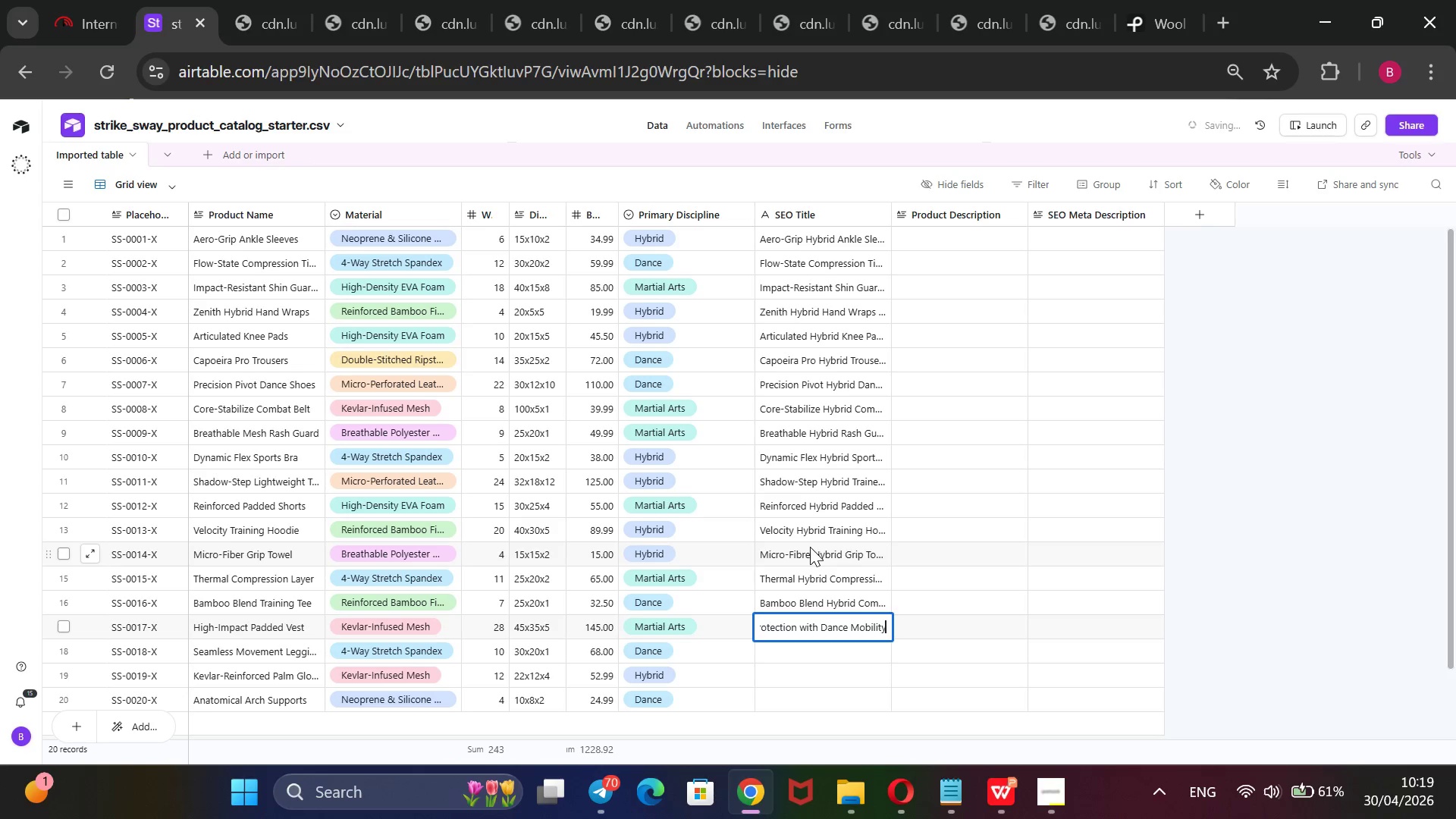 
key(Enter)
 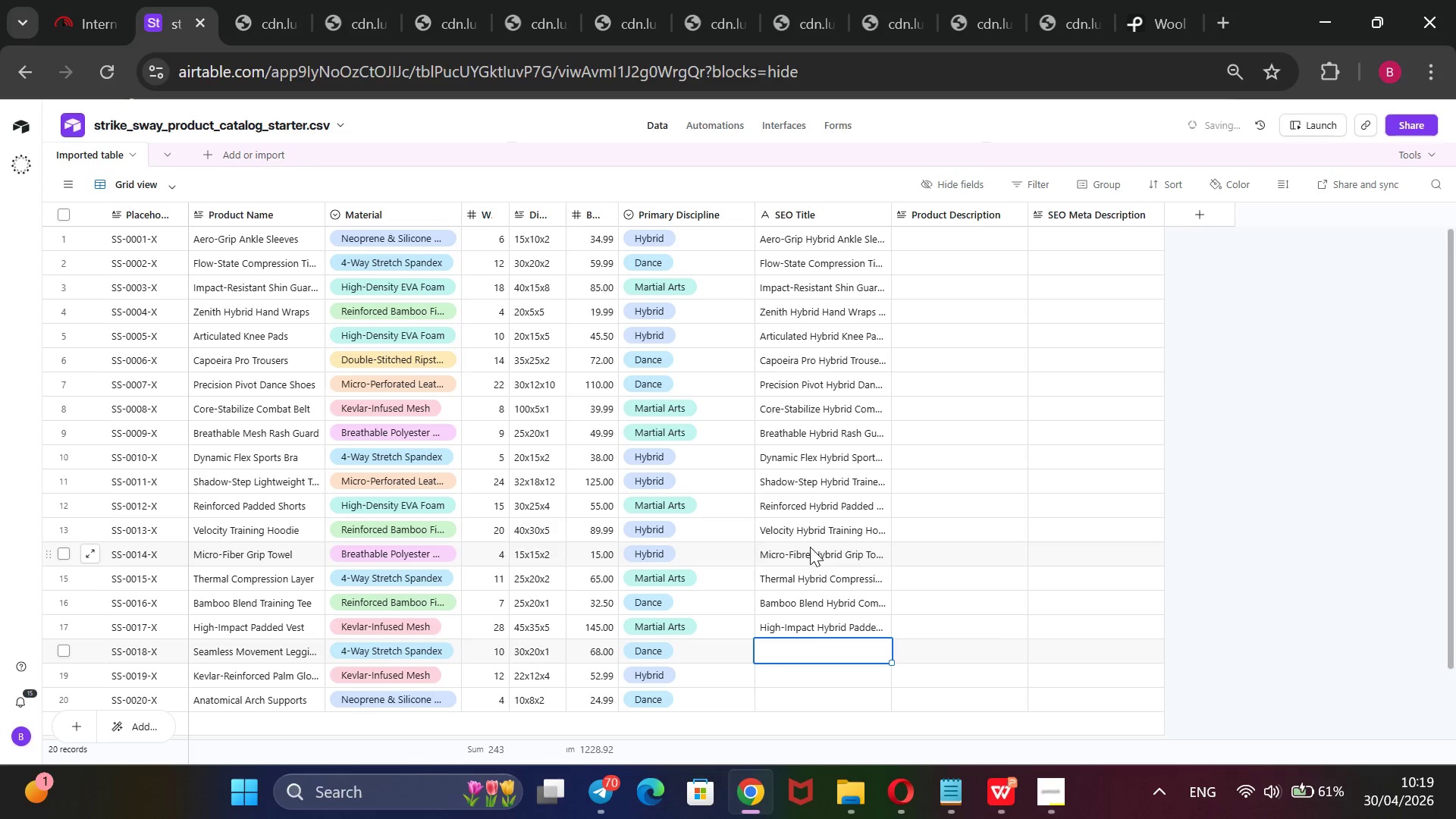 
wait(5.44)
 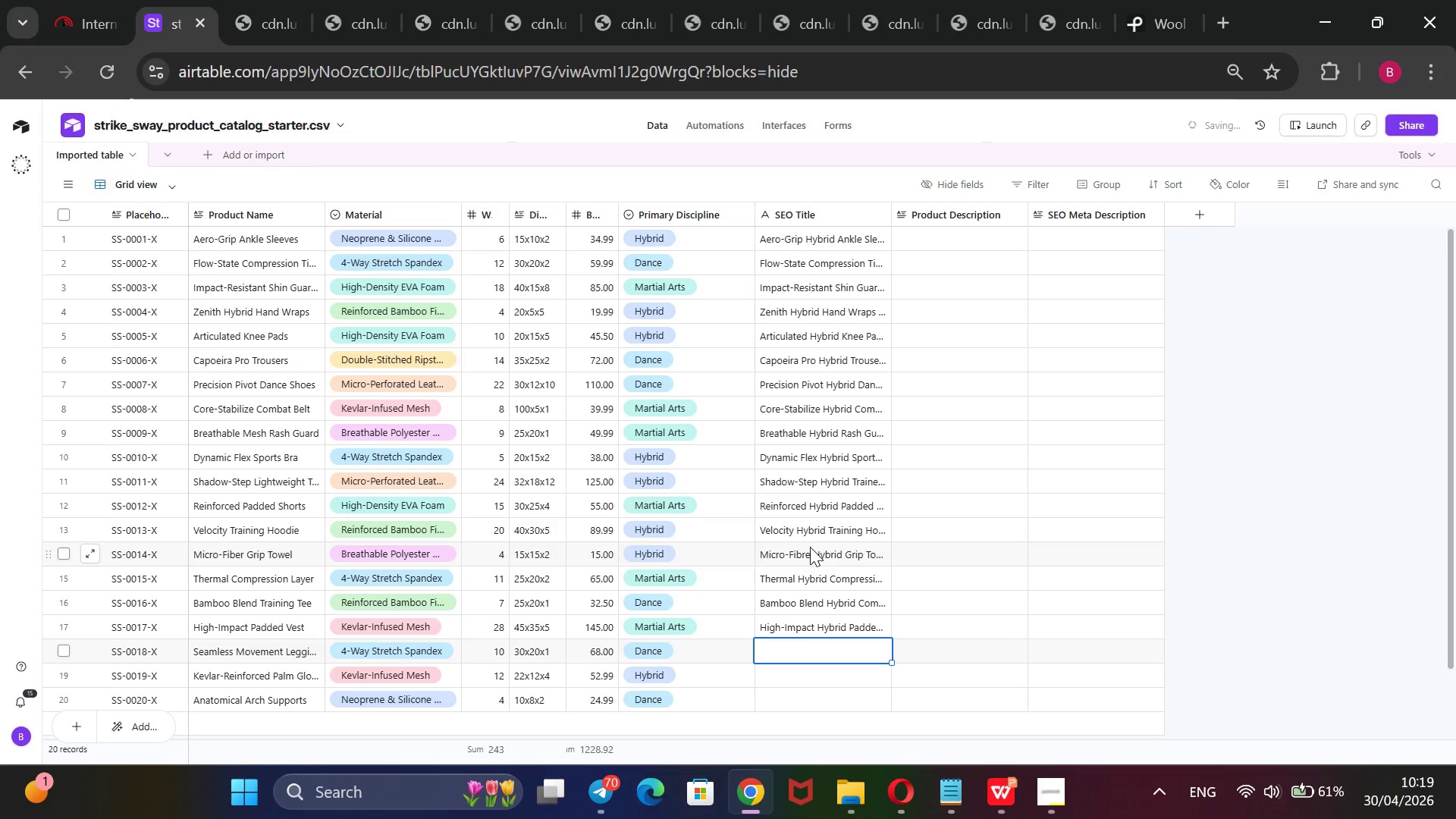 
type(Seamless Hybrid Movement Leggings --Flexible Endurance for Combat & Dance)
 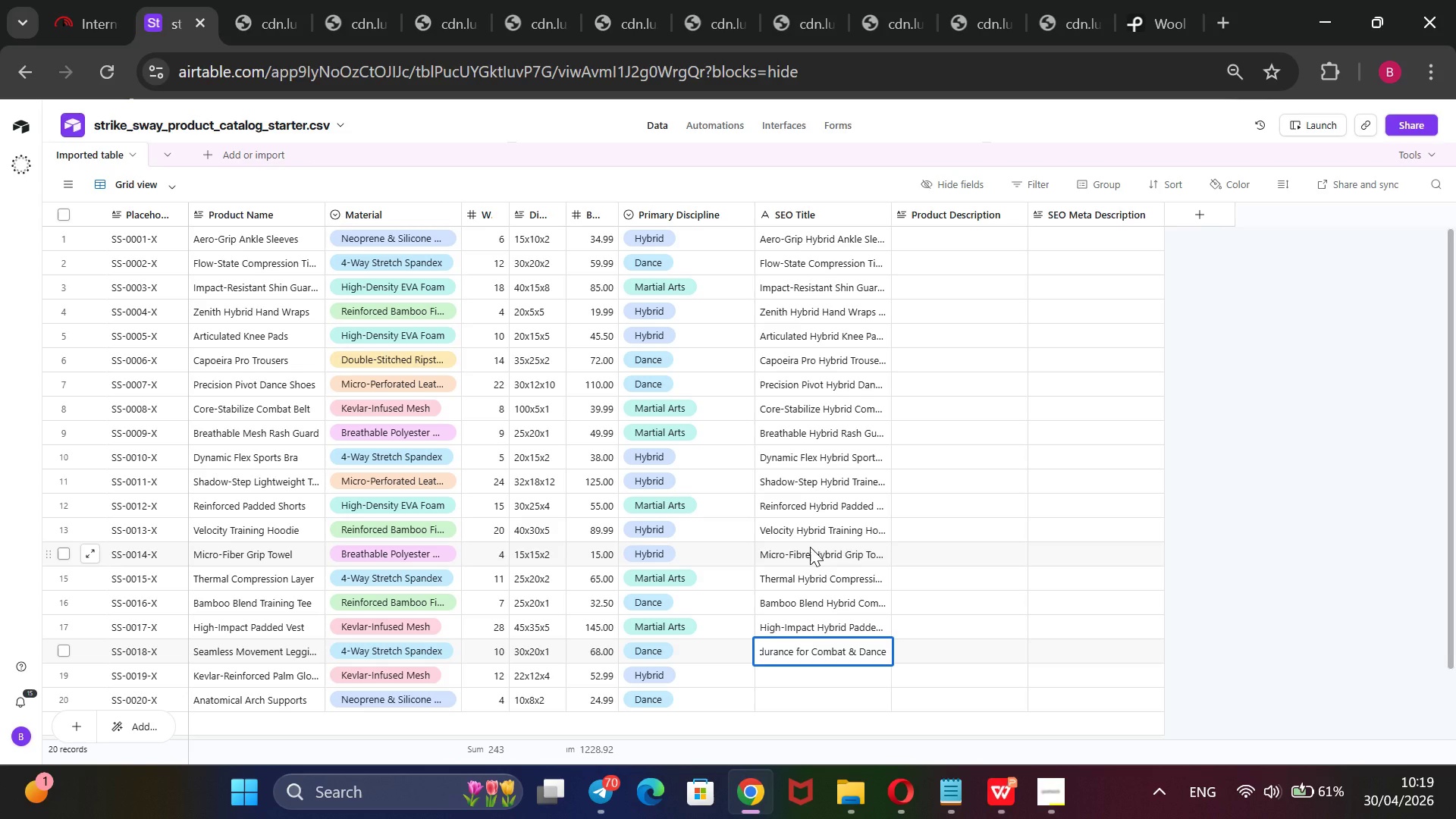 
wait(14.53)
 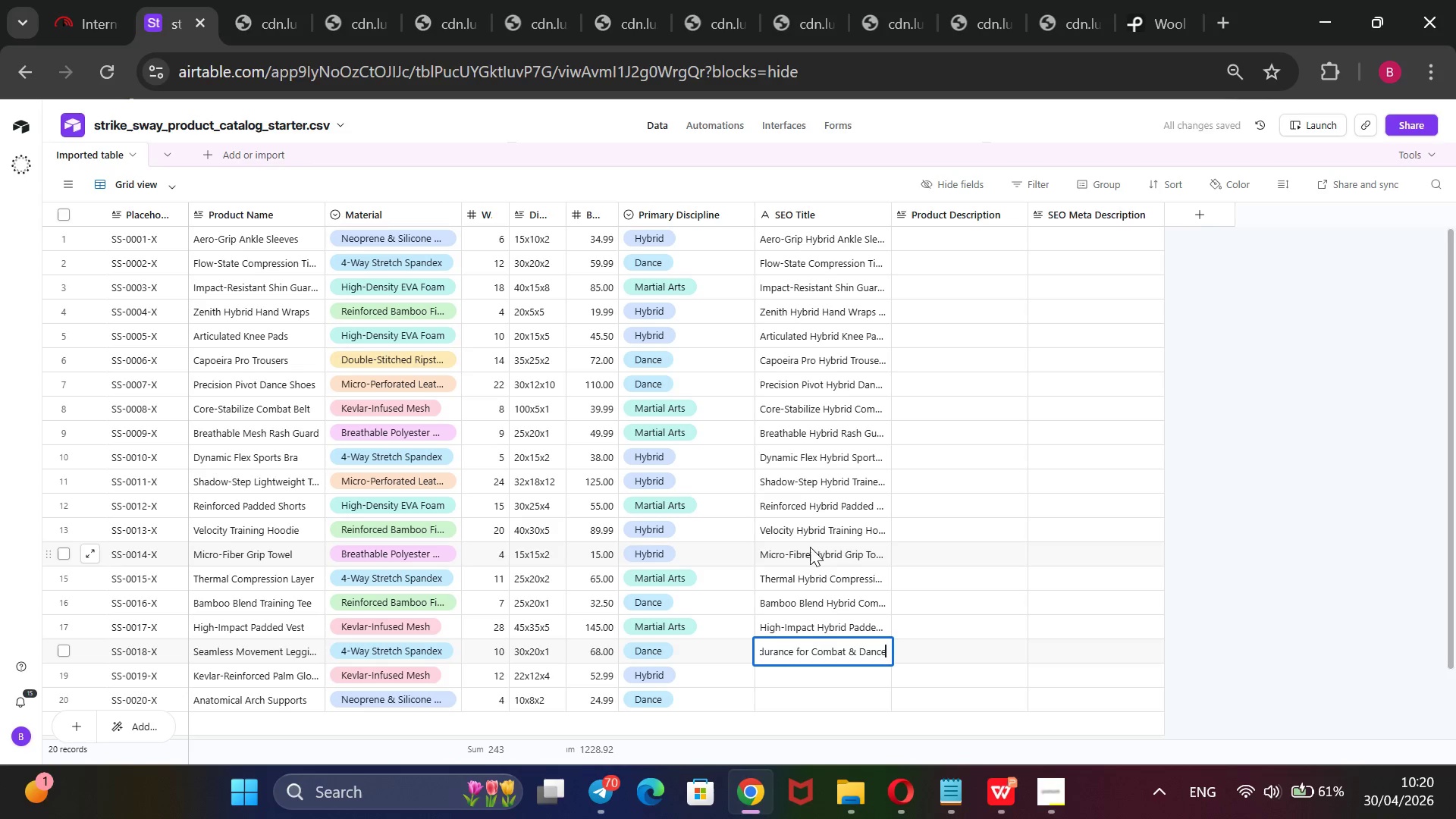 
left_click([1034, 794])